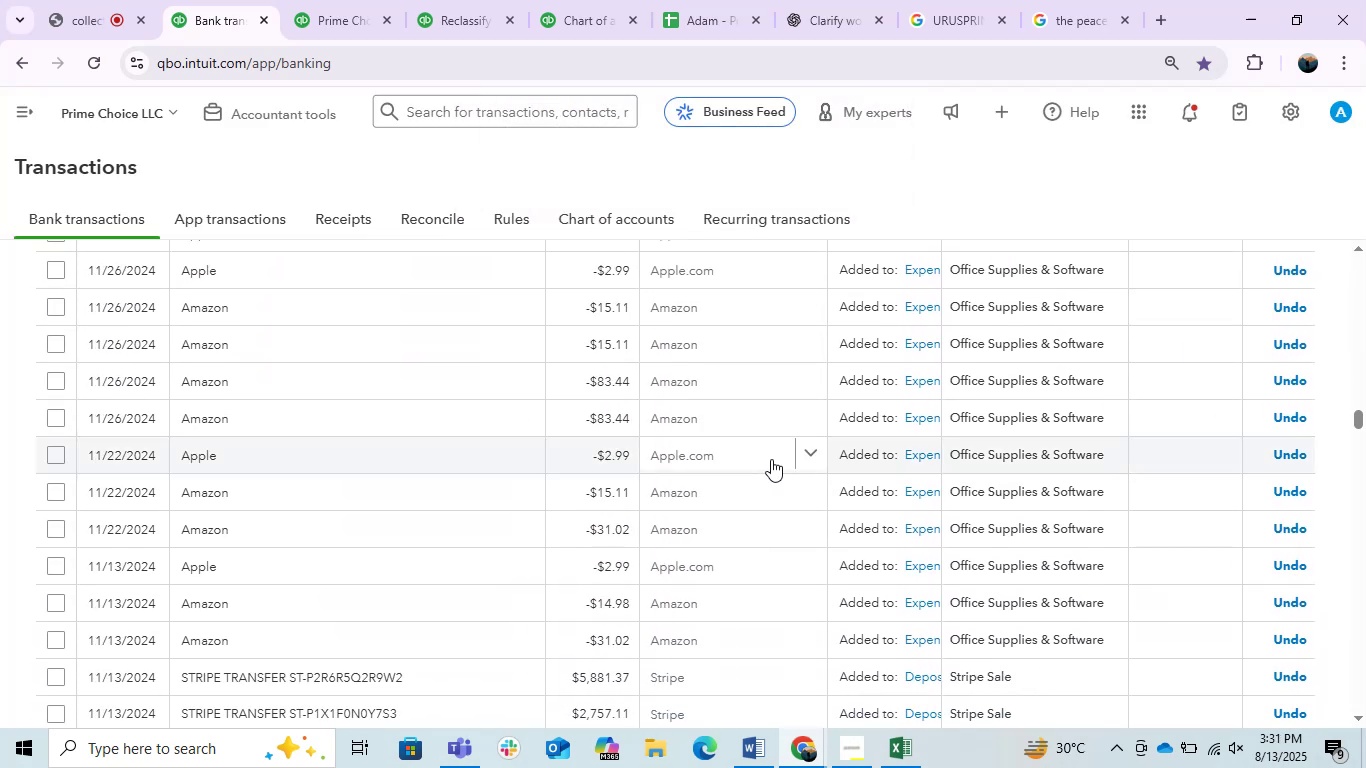 
scroll: coordinate [758, 560], scroll_direction: up, amount: 24.0
 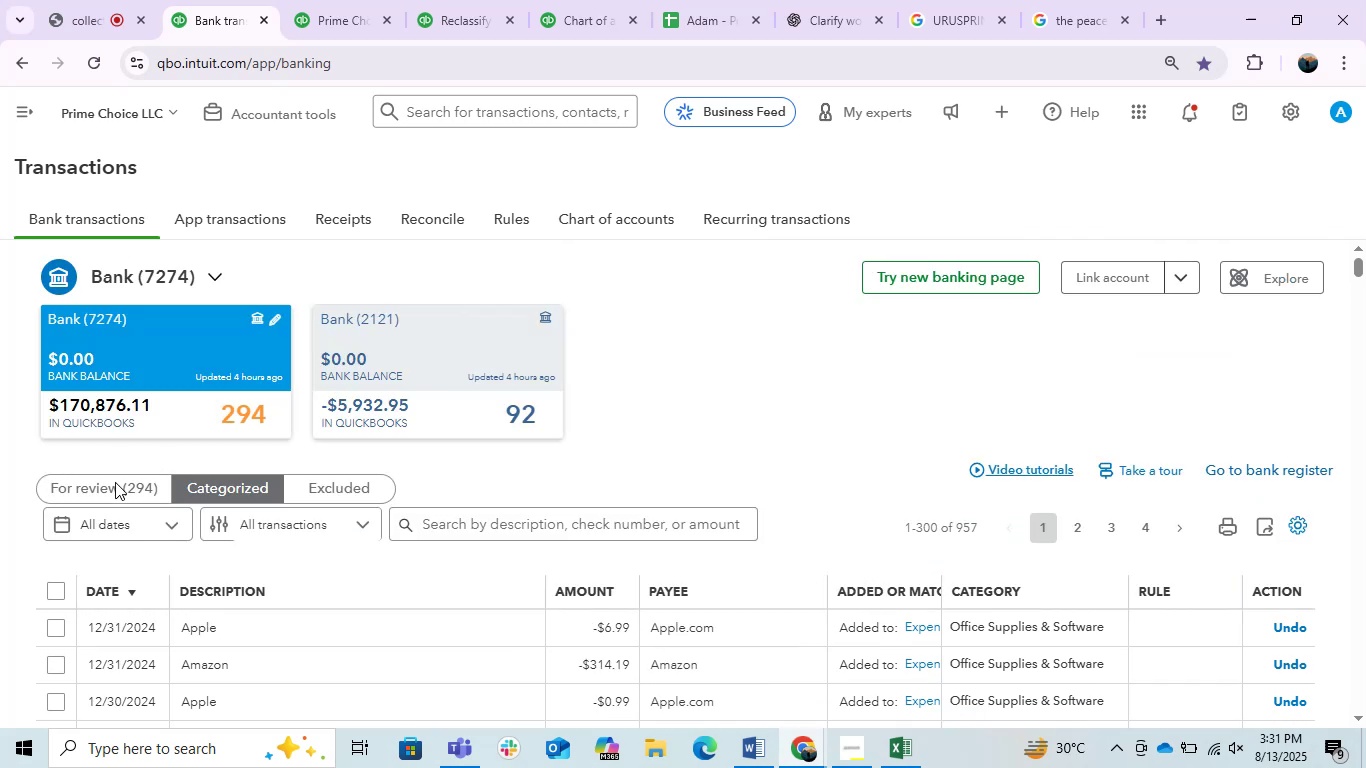 
left_click([115, 482])
 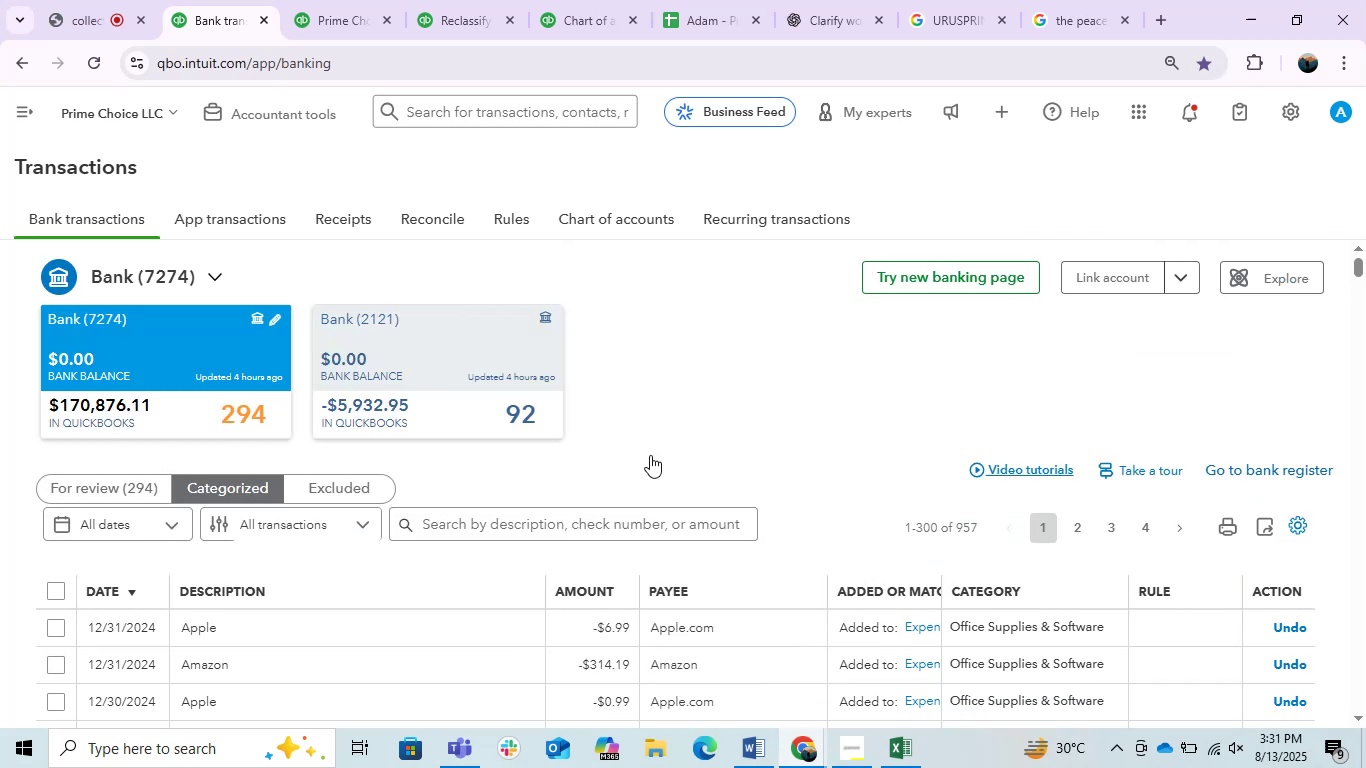 
scroll: coordinate [652, 455], scroll_direction: down, amount: 6.0
 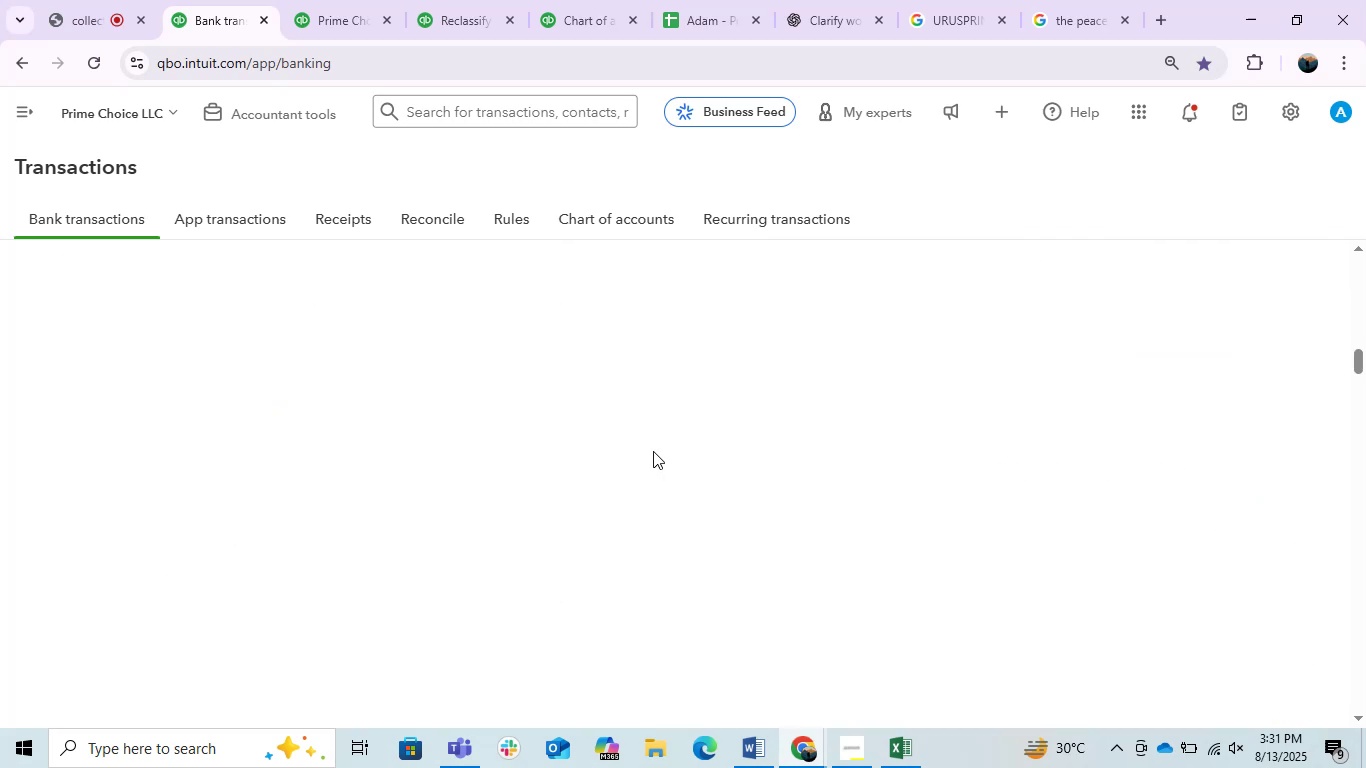 
scroll: coordinate [651, 451], scroll_direction: up, amount: 26.0
 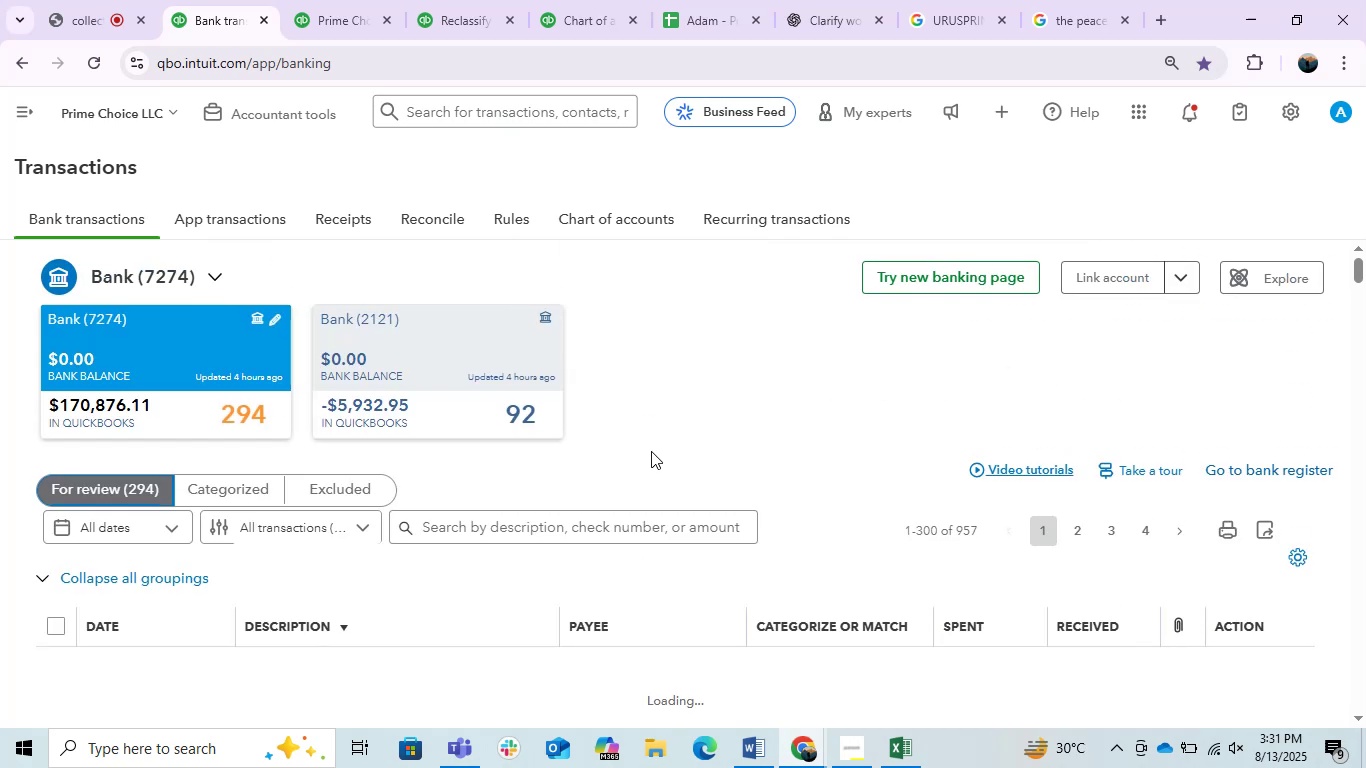 
wait(6.44)
 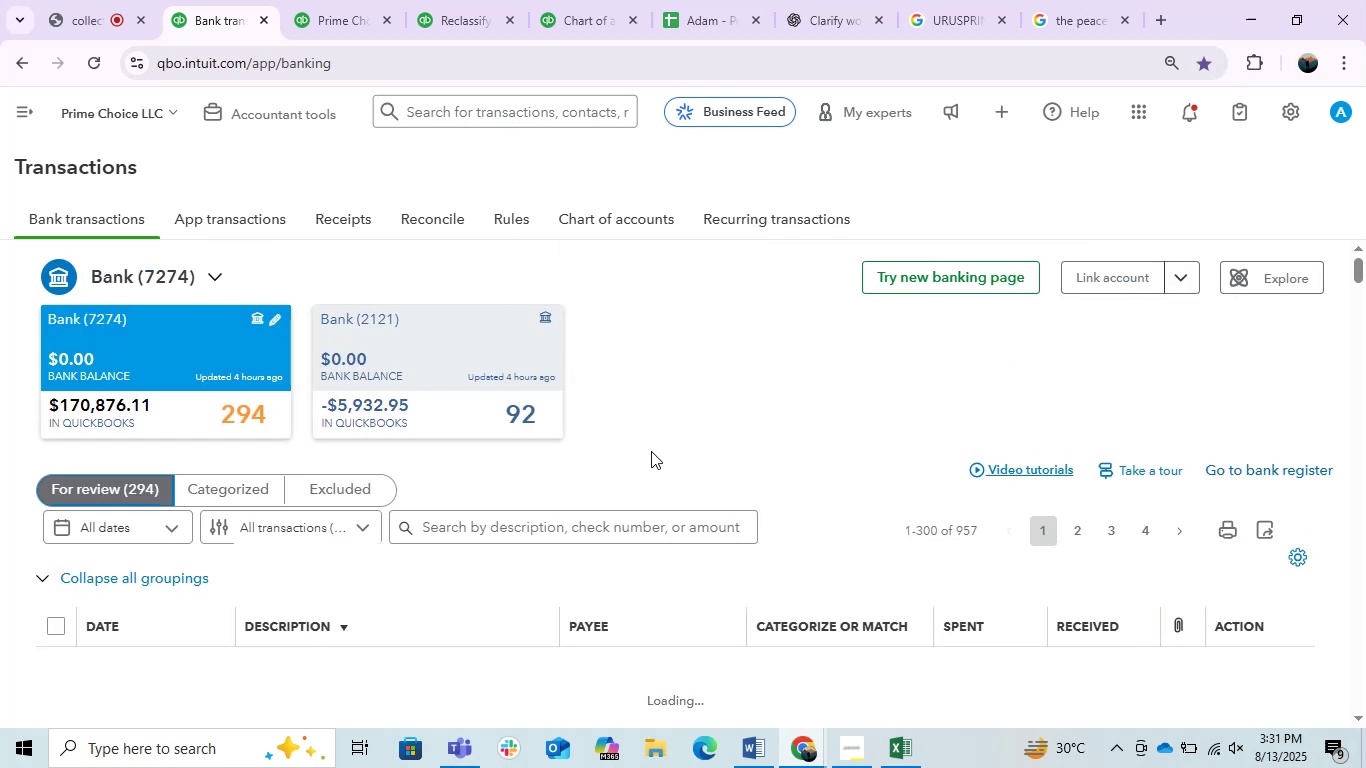 
scroll: coordinate [739, 506], scroll_direction: down, amount: 11.0
 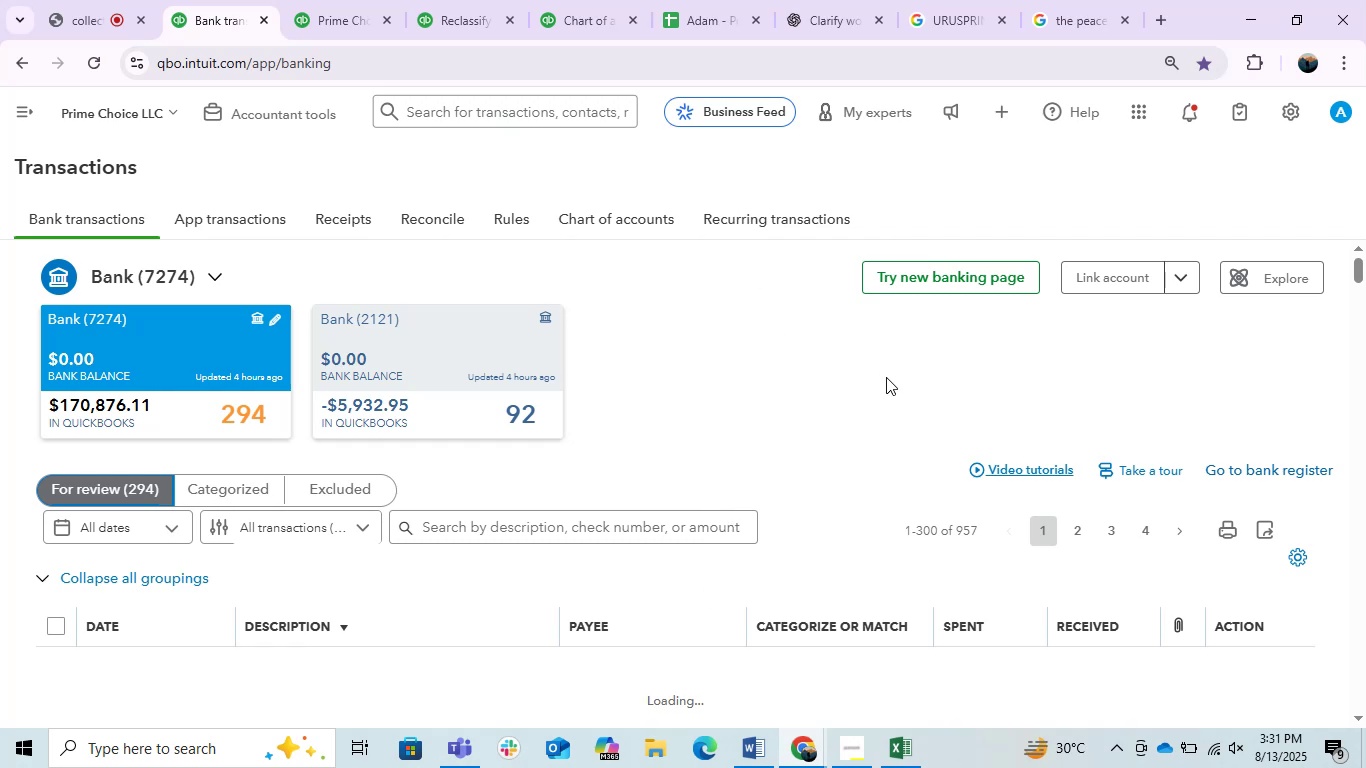 
left_click([397, 375])
 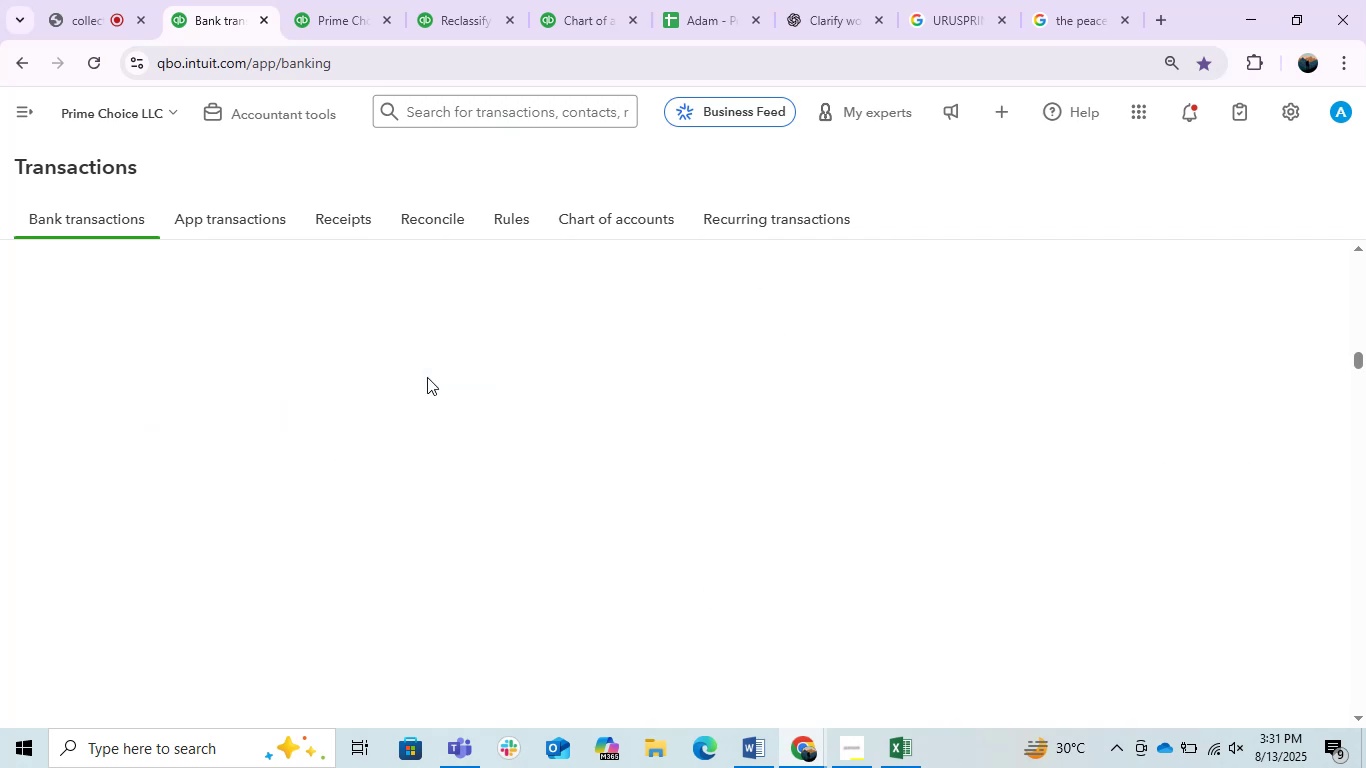 
scroll: coordinate [498, 620], scroll_direction: down, amount: 12.0
 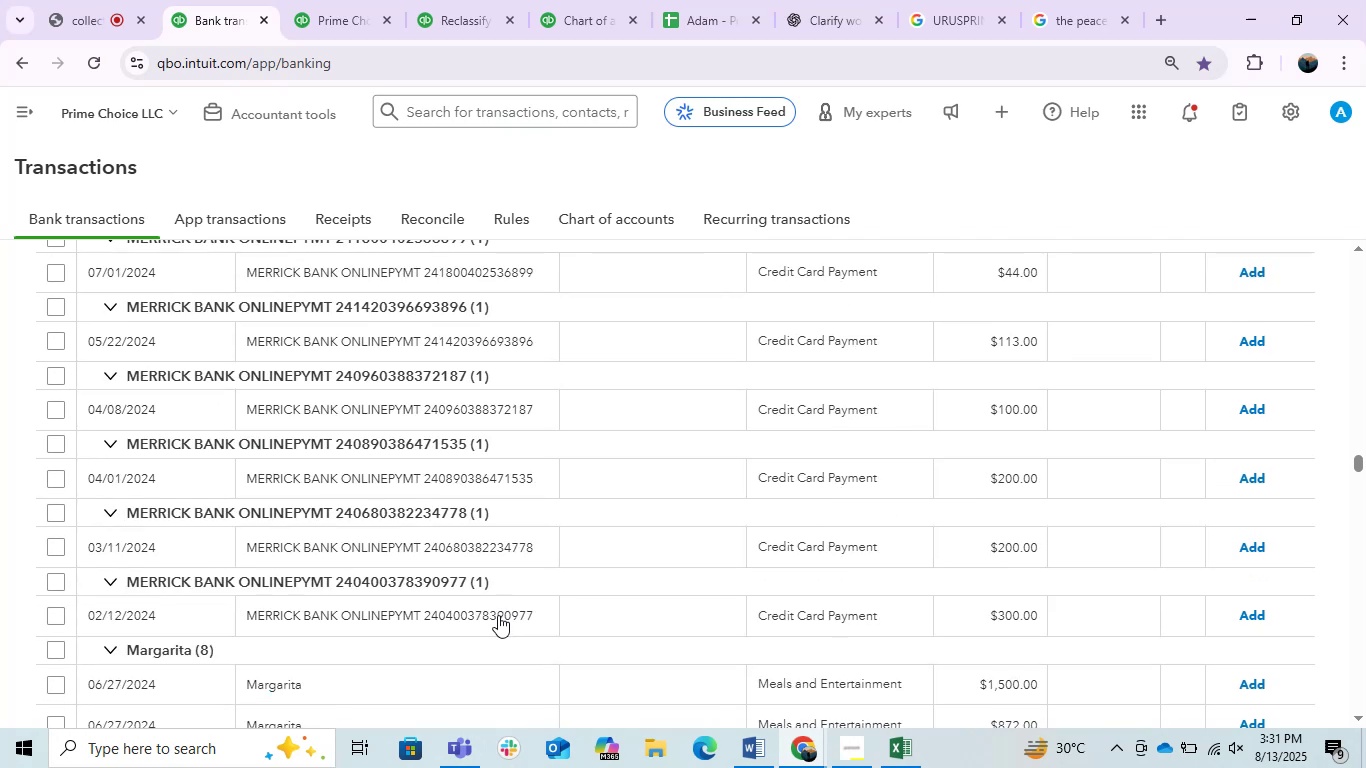 
scroll: coordinate [484, 593], scroll_direction: up, amount: 17.0
 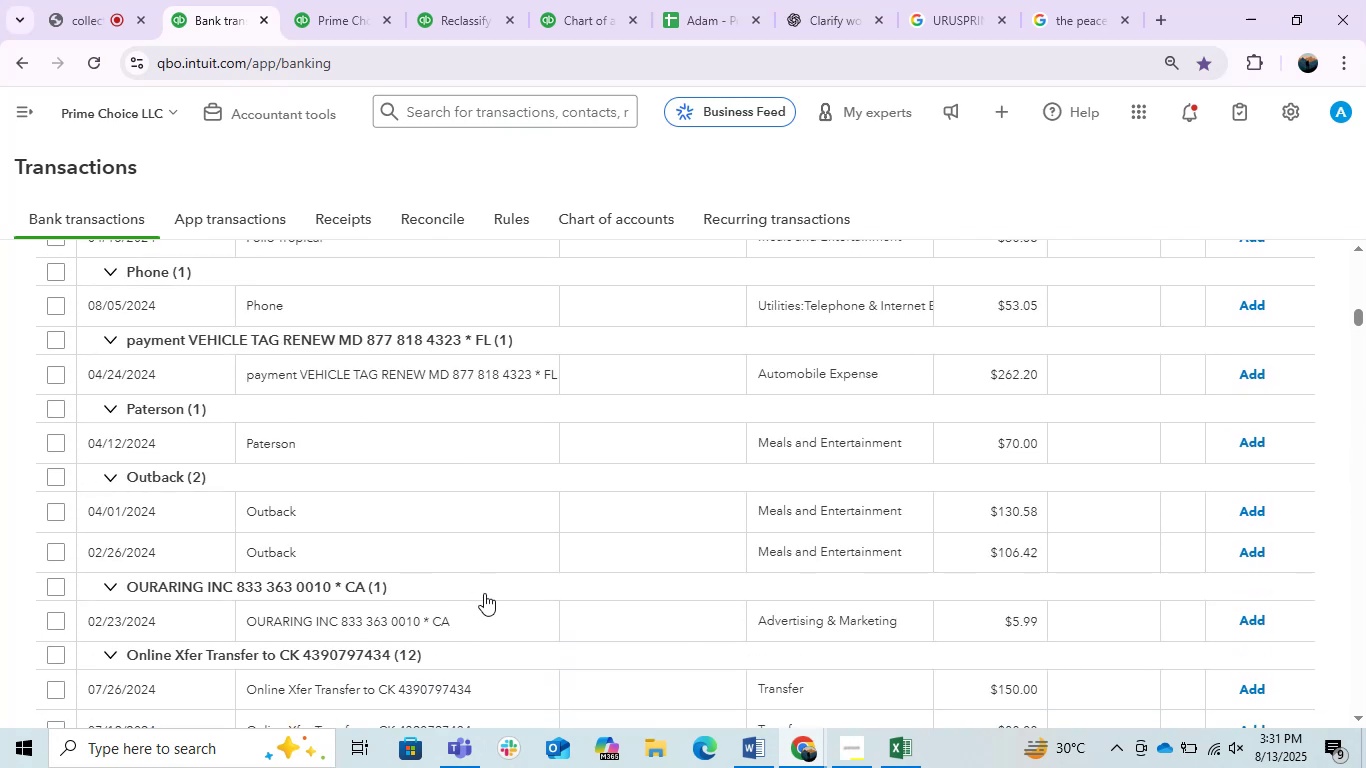 
scroll: coordinate [484, 593], scroll_direction: down, amount: 2.0
 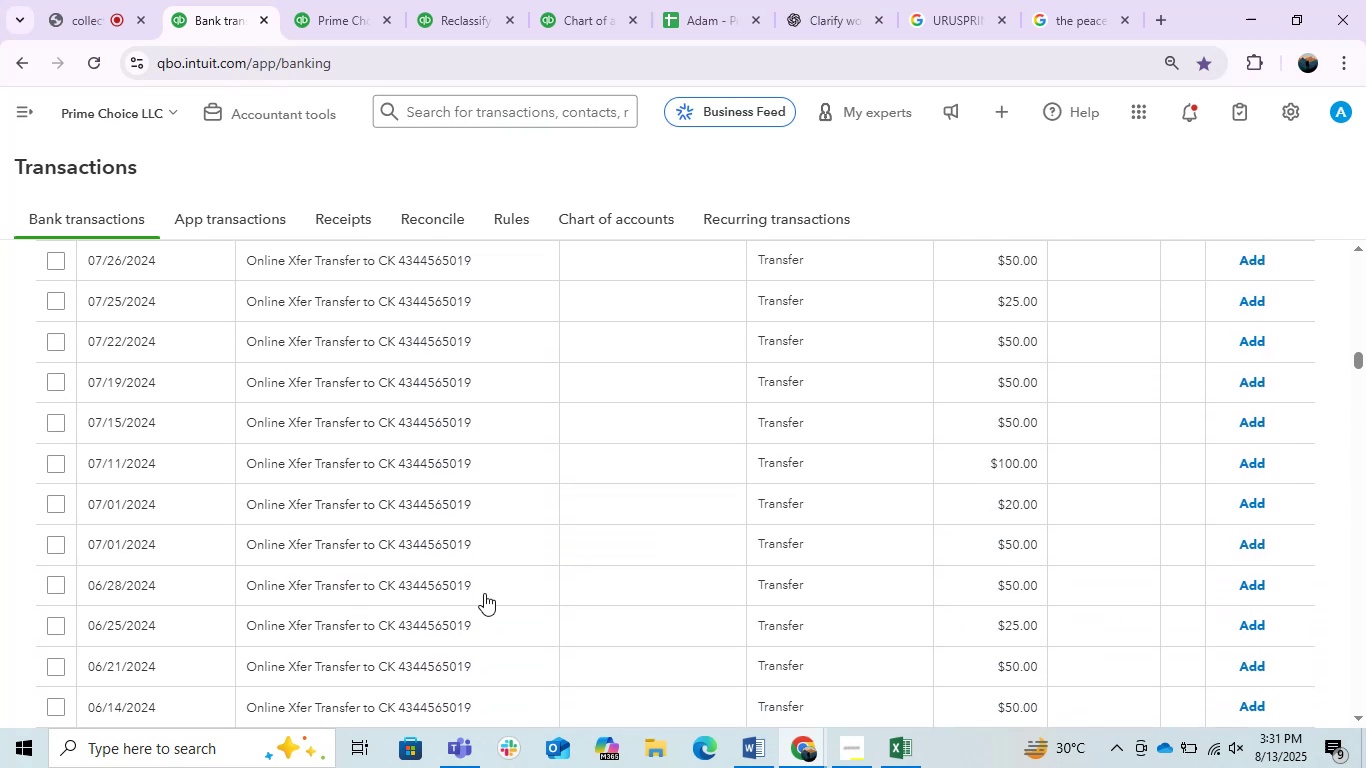 
scroll: coordinate [484, 593], scroll_direction: up, amount: 5.0
 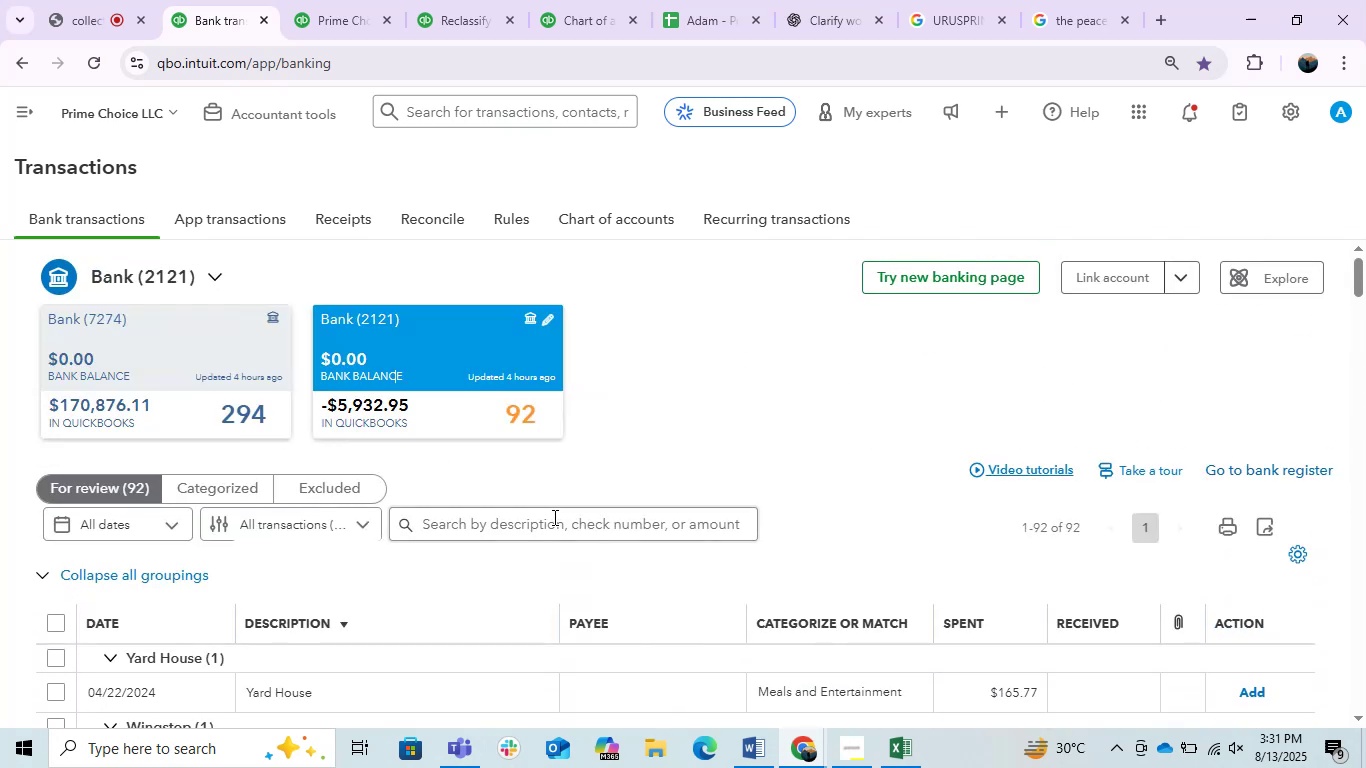 
left_click([553, 517])
 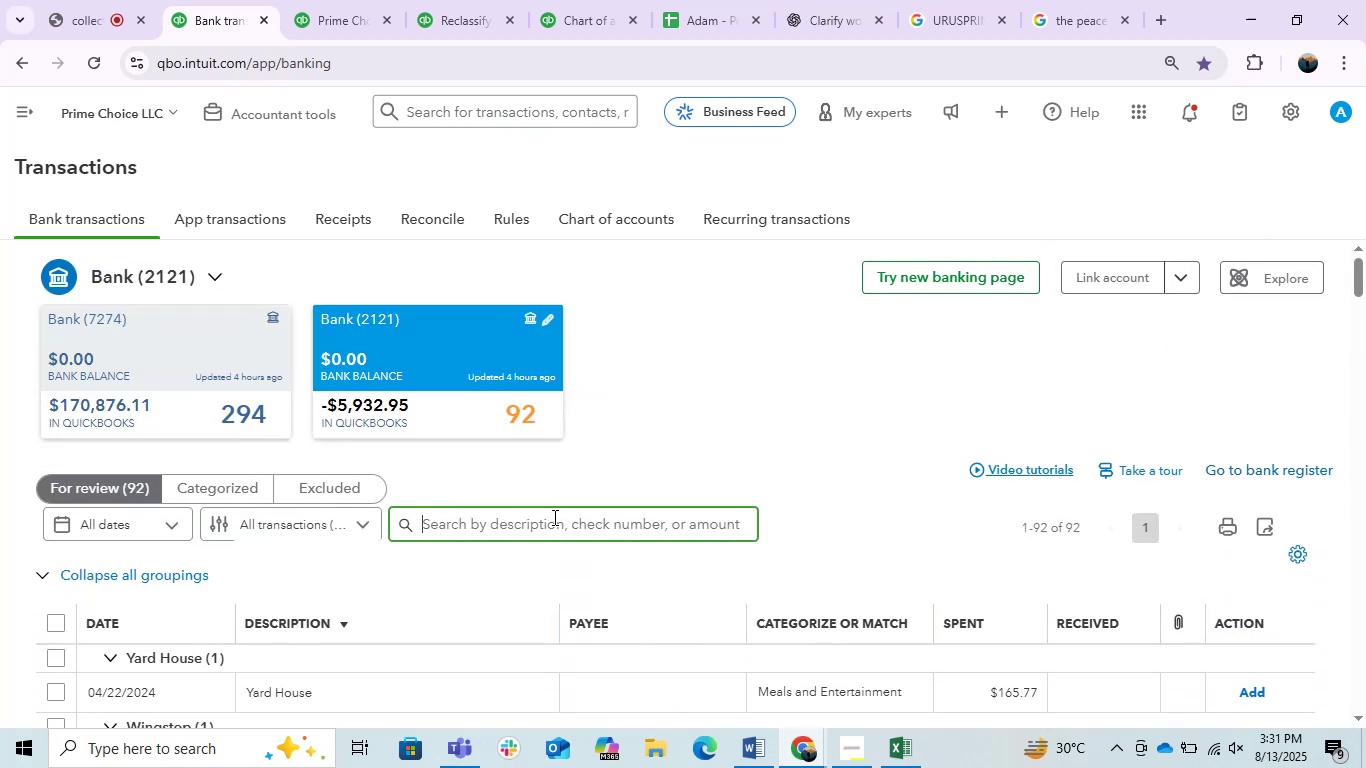 
type(online trnsfer to)
 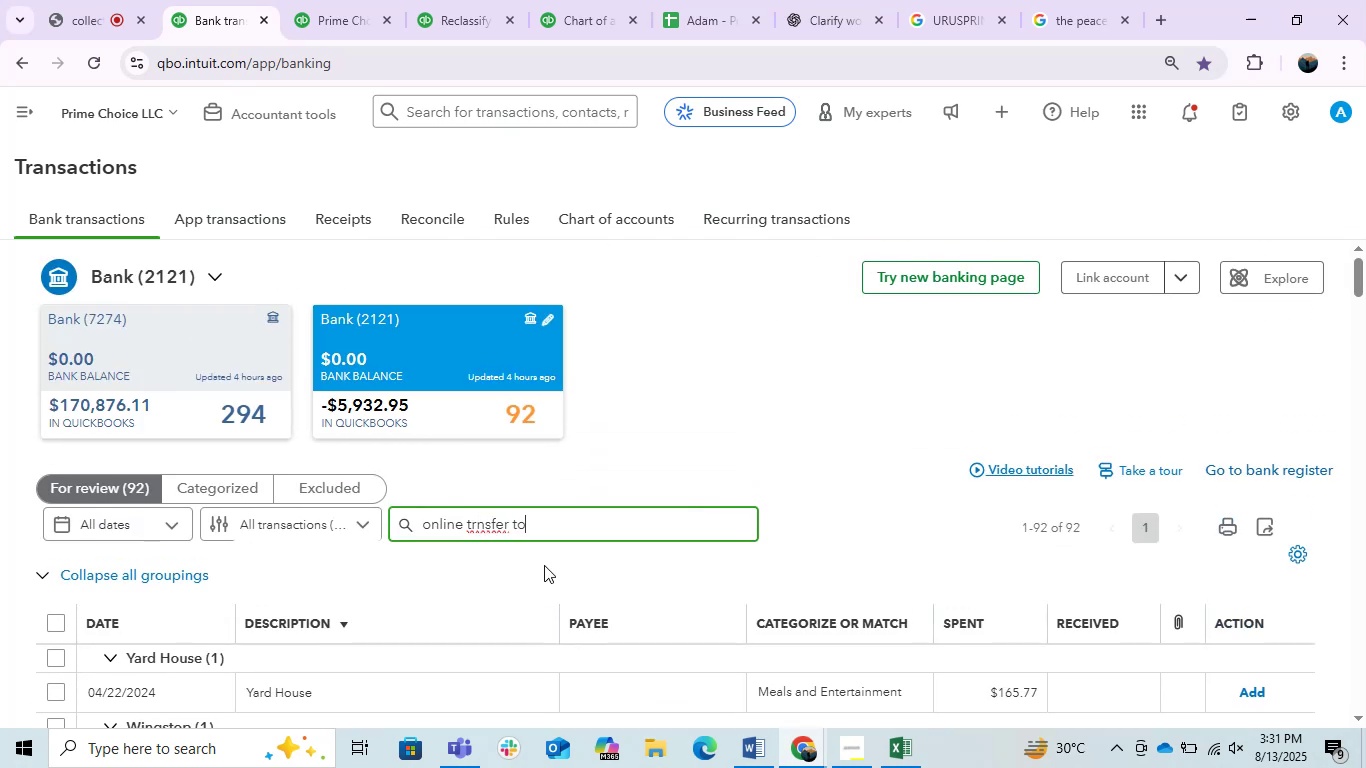 
scroll: coordinate [544, 565], scroll_direction: down, amount: 3.0
 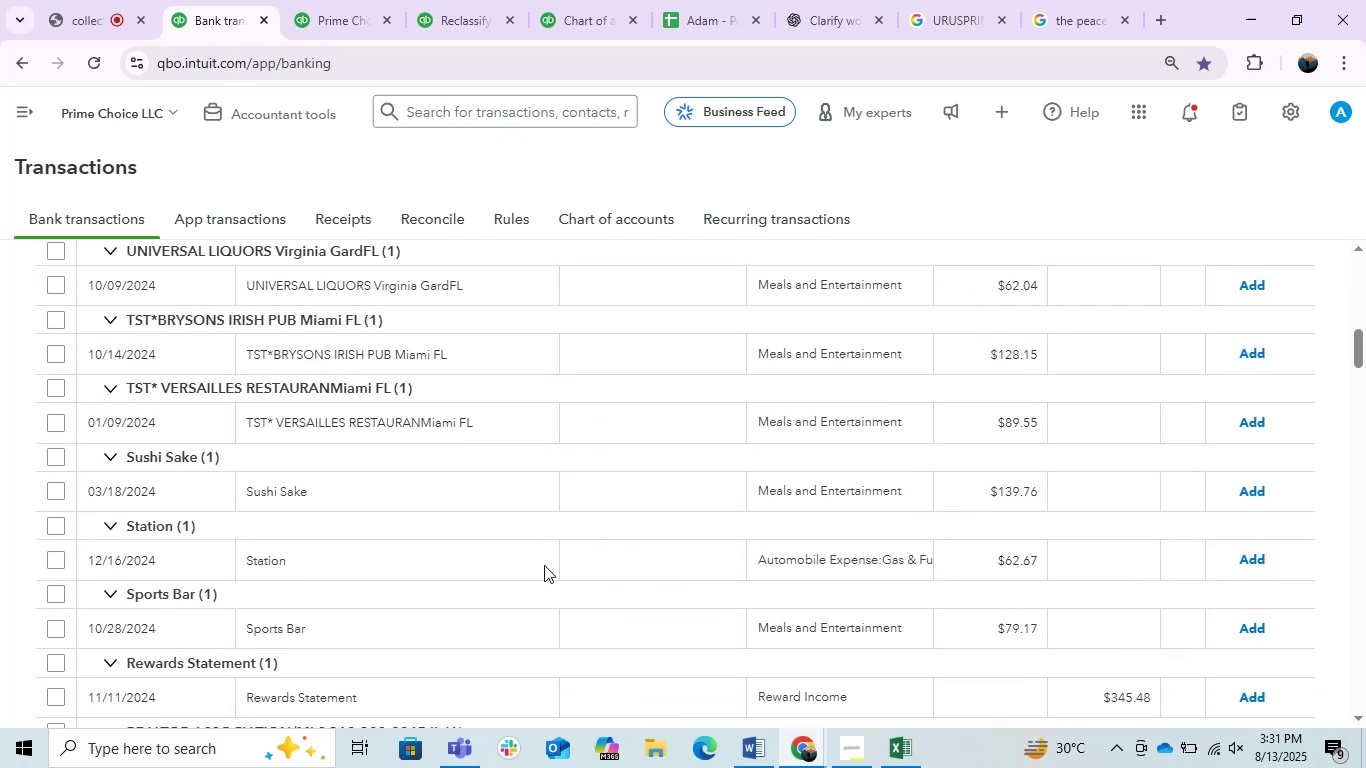 
scroll: coordinate [544, 565], scroll_direction: up, amount: 3.0
 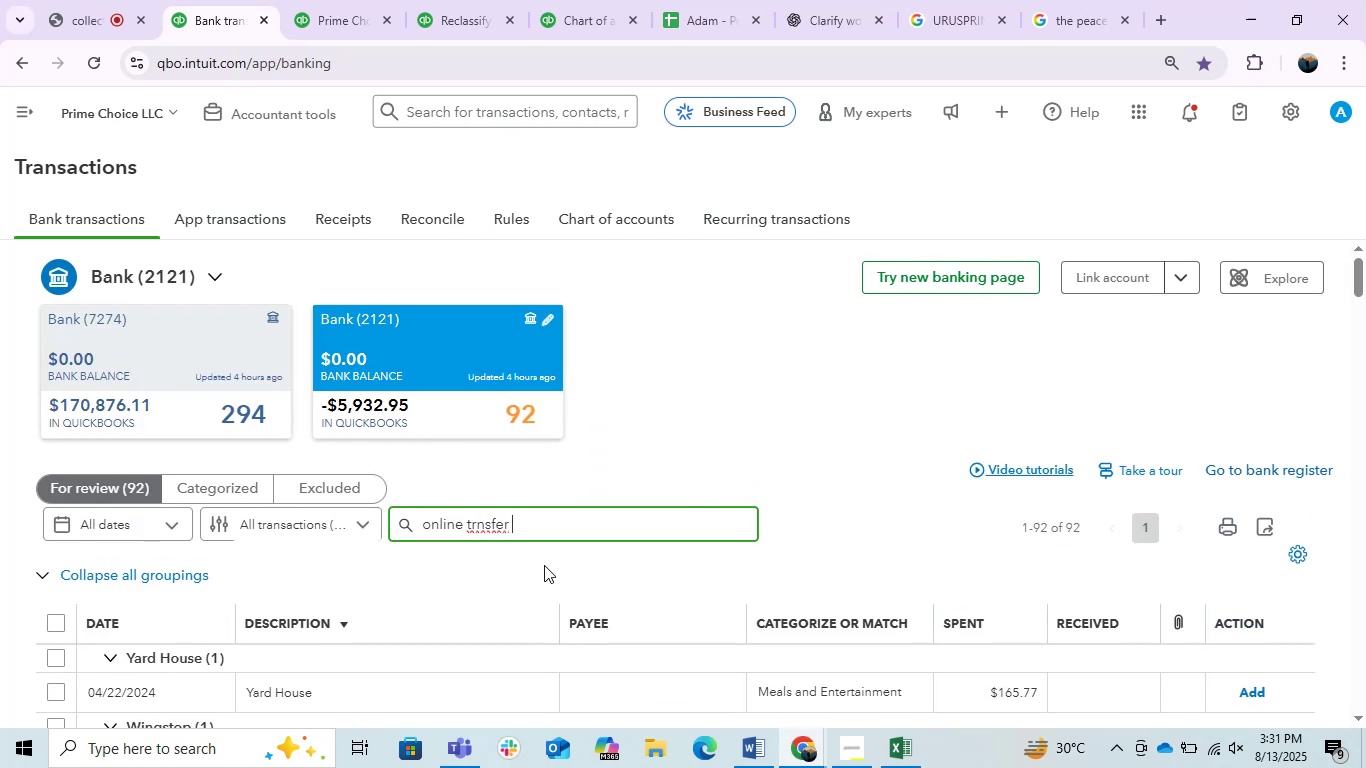 
key(Enter)
 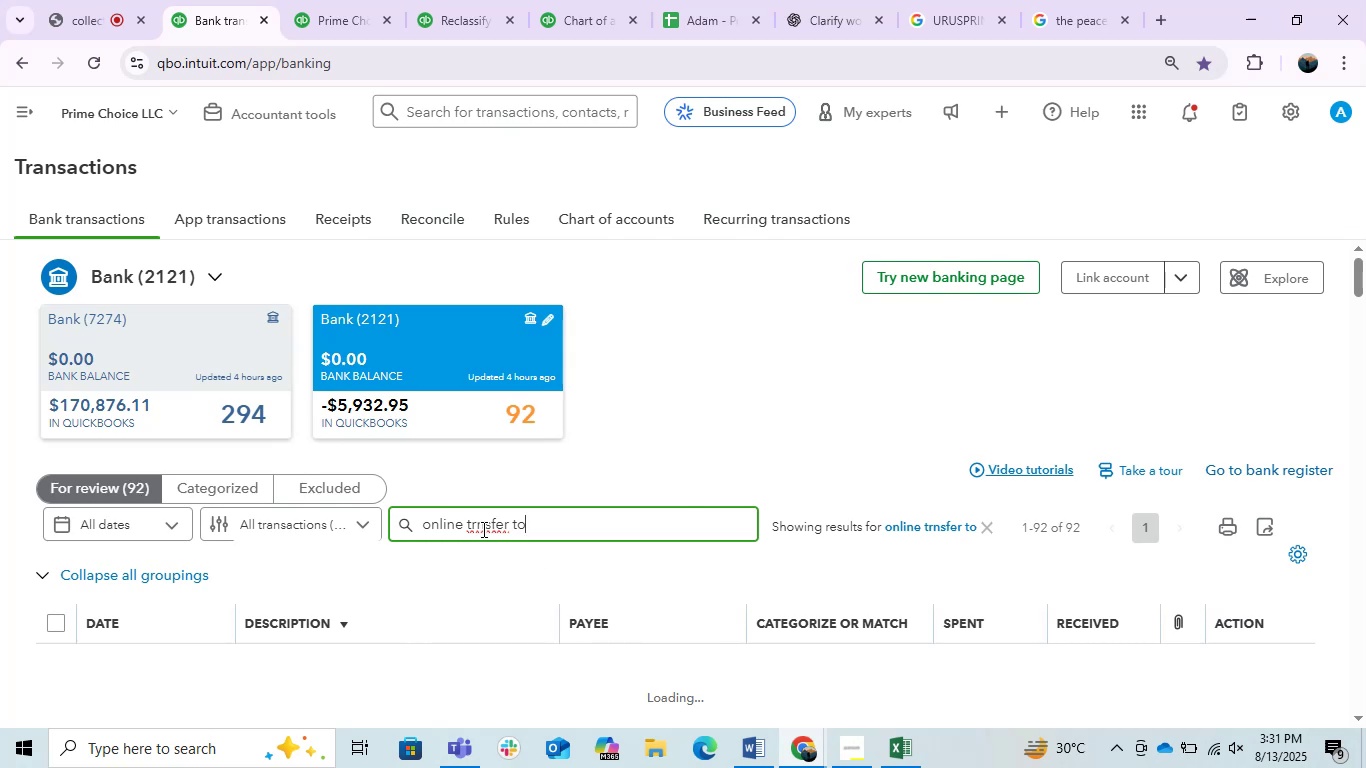 
left_click([479, 529])
 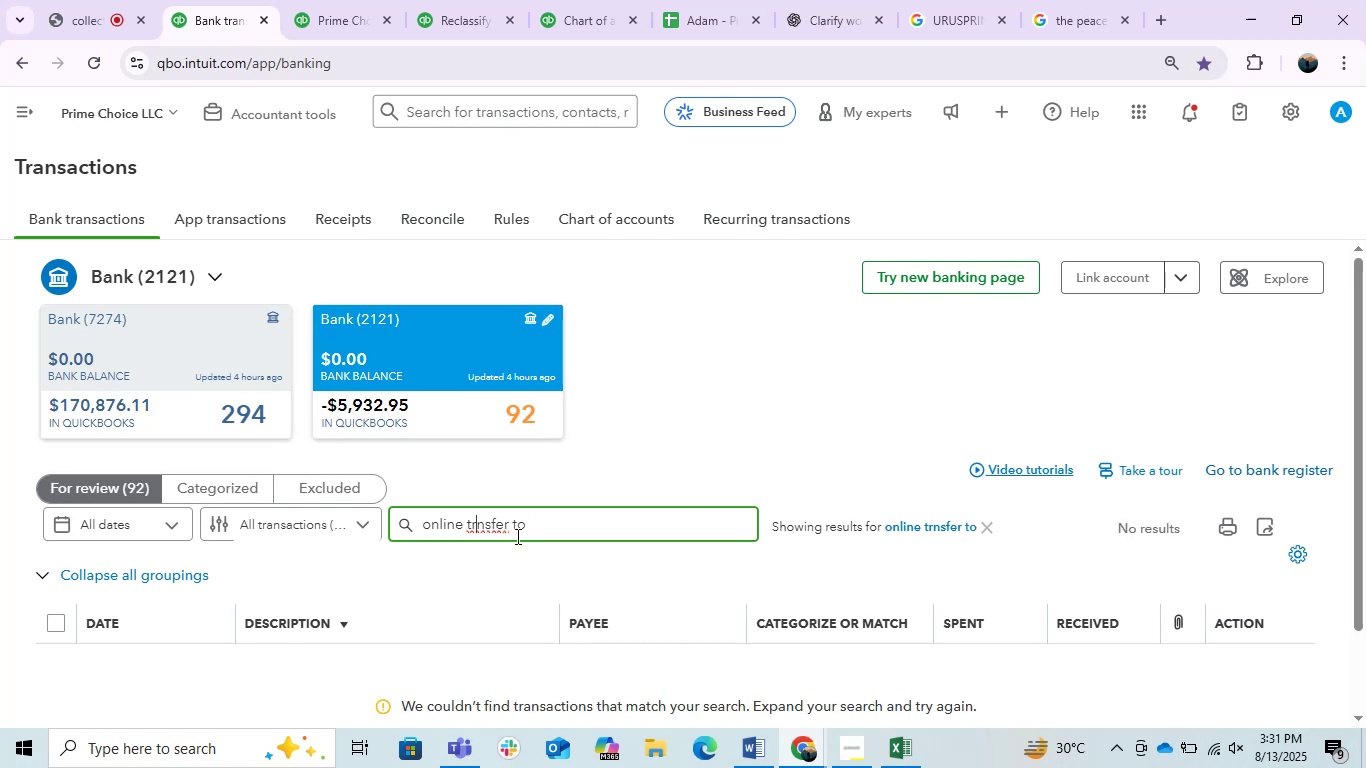 
key(A)
 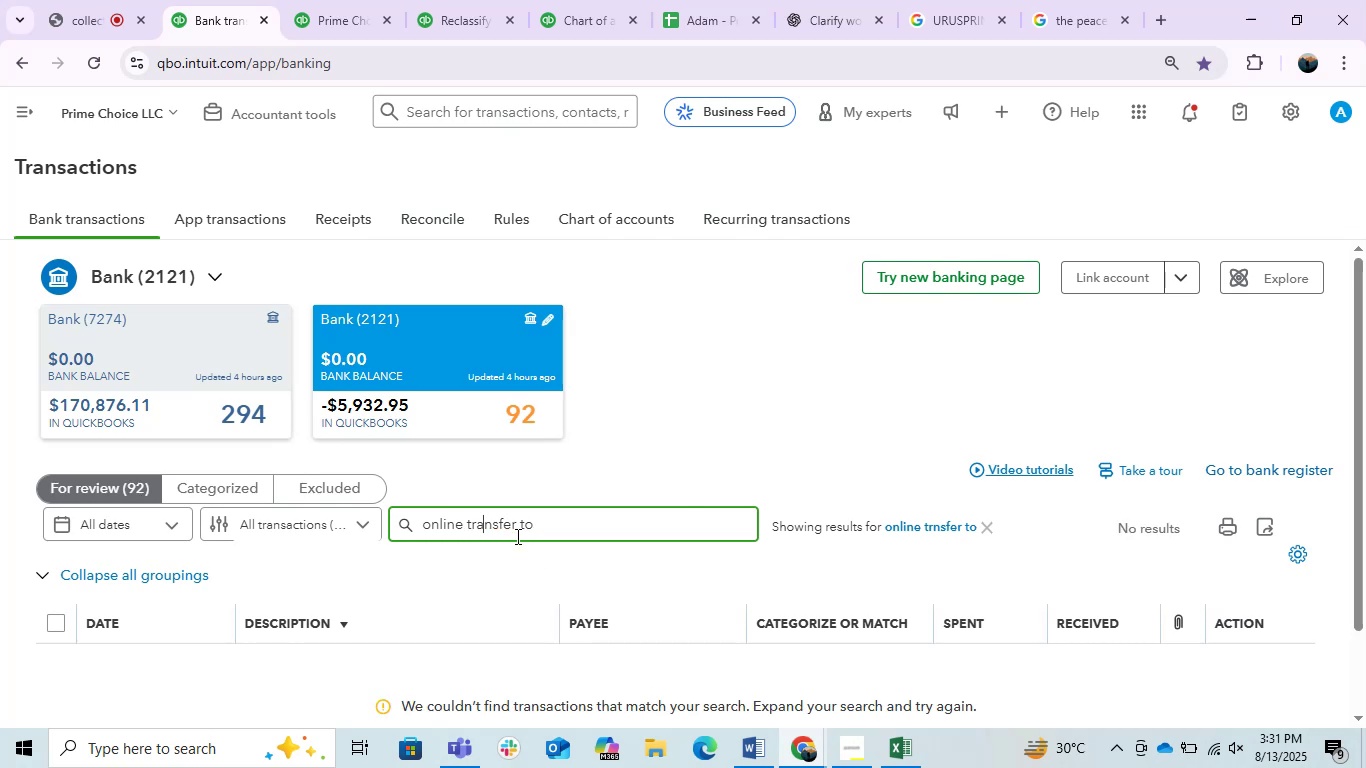 
key(Enter)
 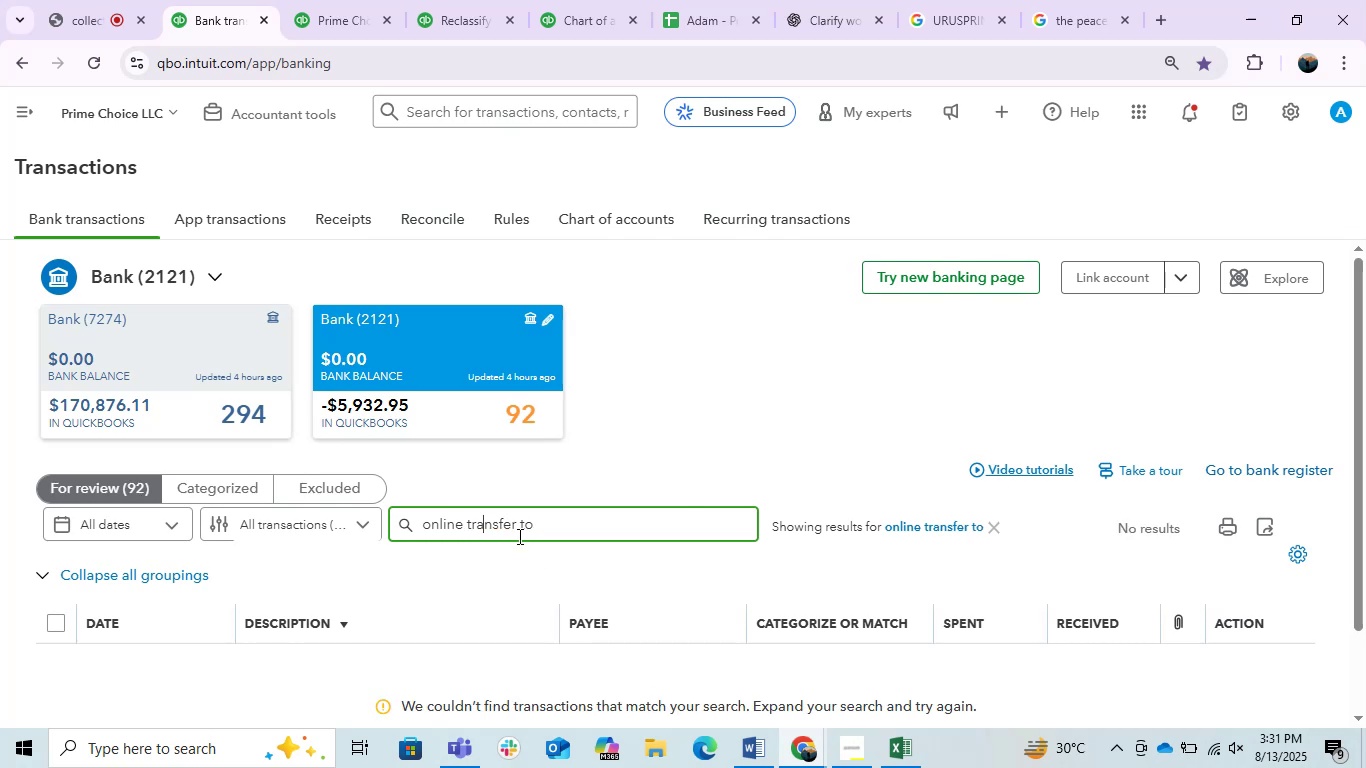 
scroll: coordinate [519, 537], scroll_direction: down, amount: 1.0
 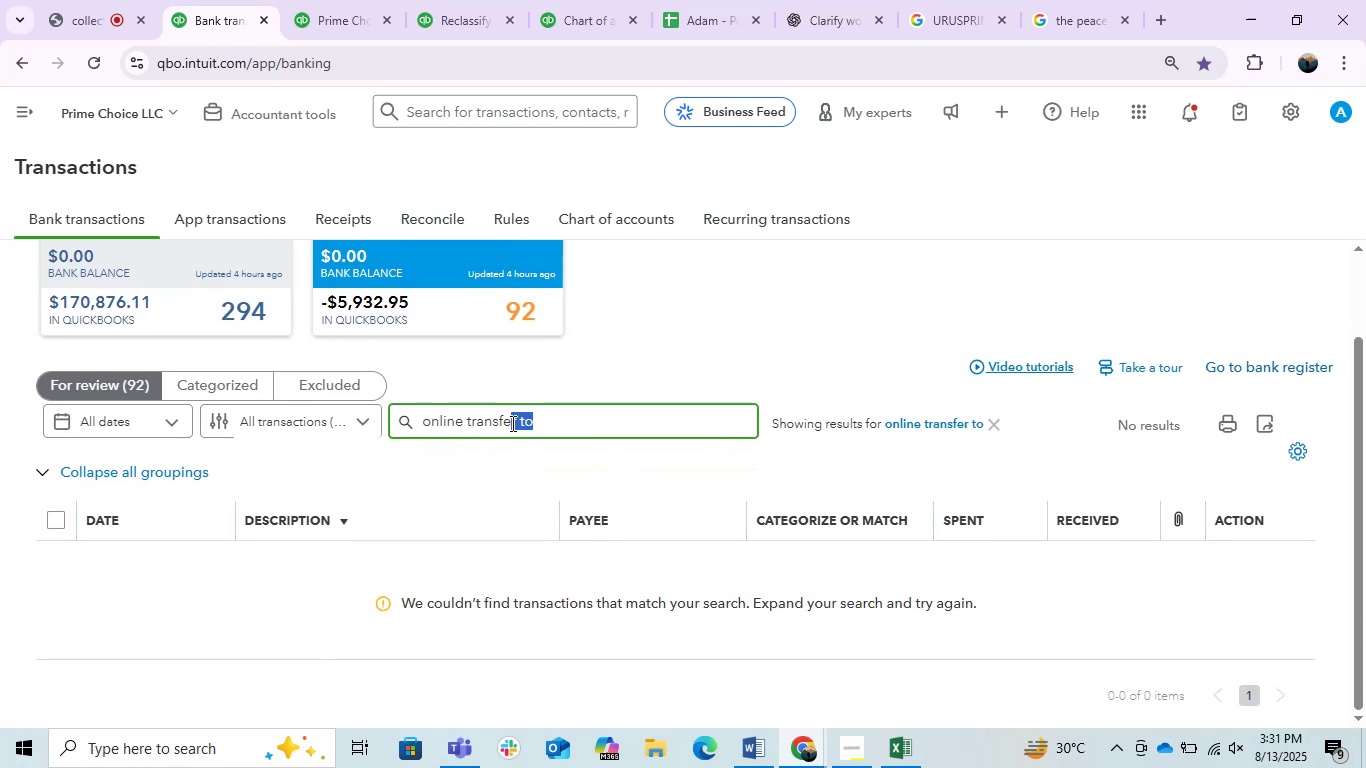 
hold_key(key=Backspace, duration=0.66)
 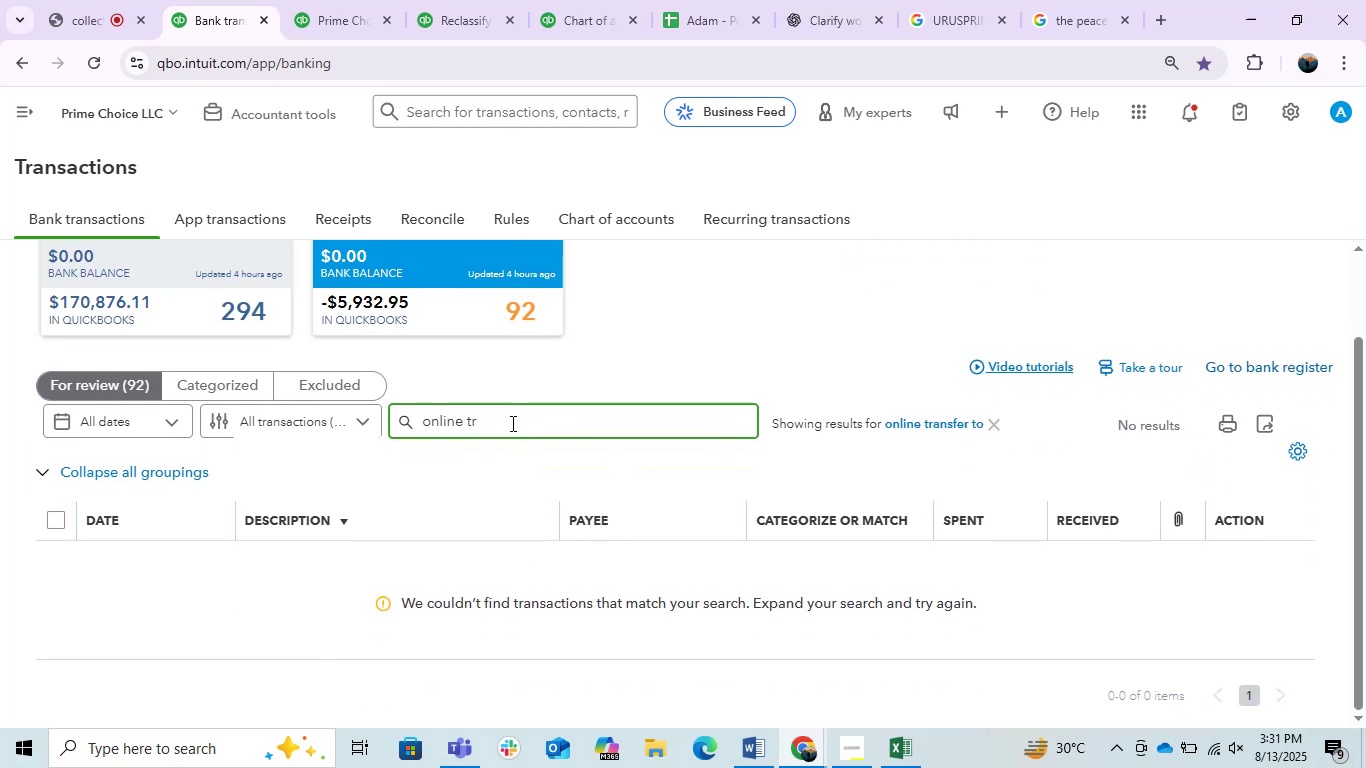 
key(Backspace)
 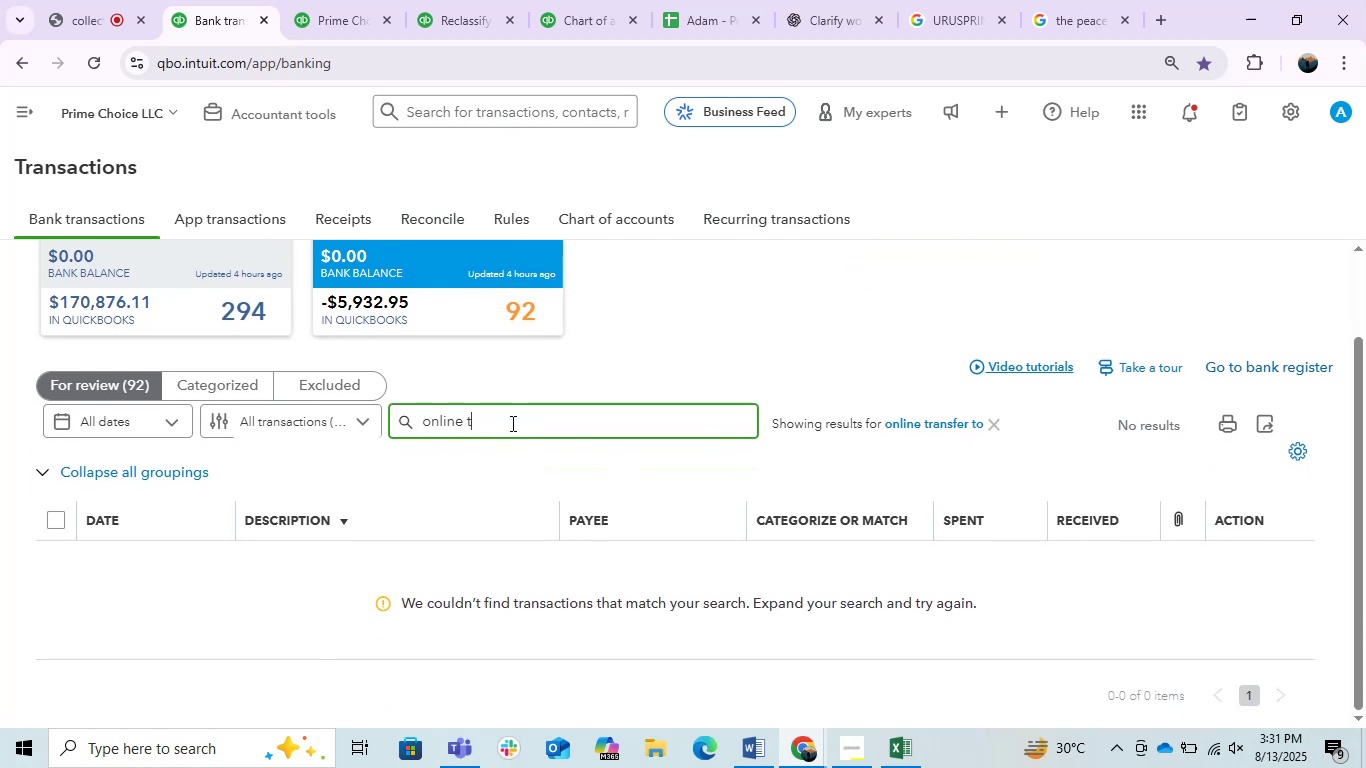 
hold_key(key=Backspace, duration=0.3)
 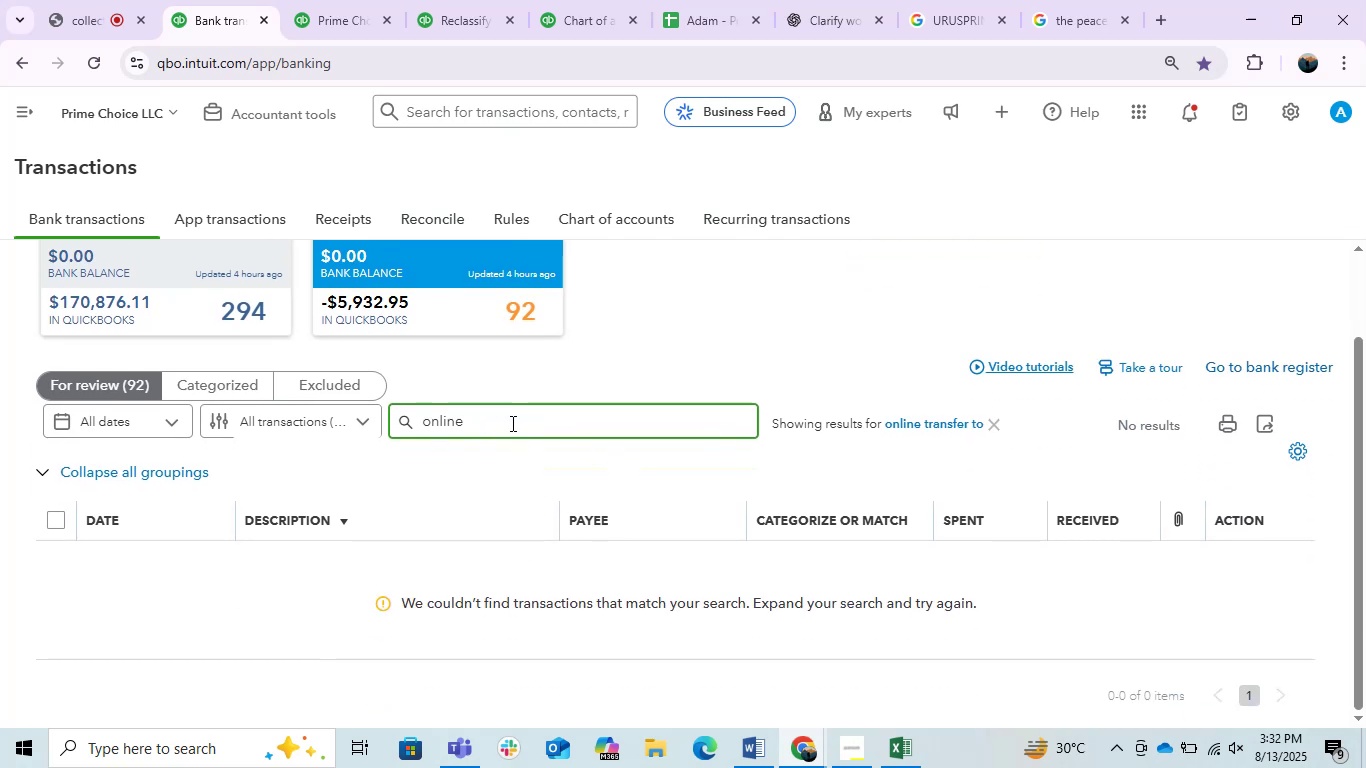 
key(Enter)
 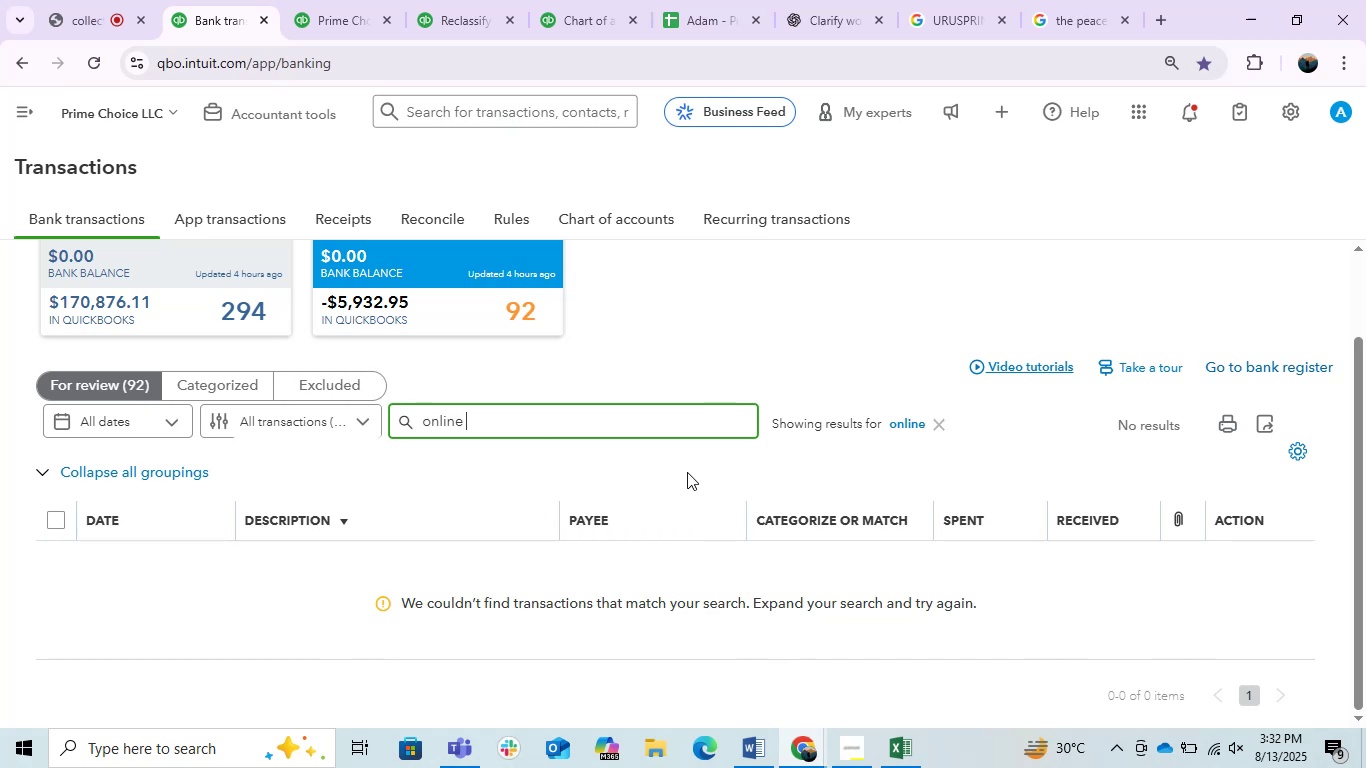 
scroll: coordinate [408, 515], scroll_direction: up, amount: 1.0
 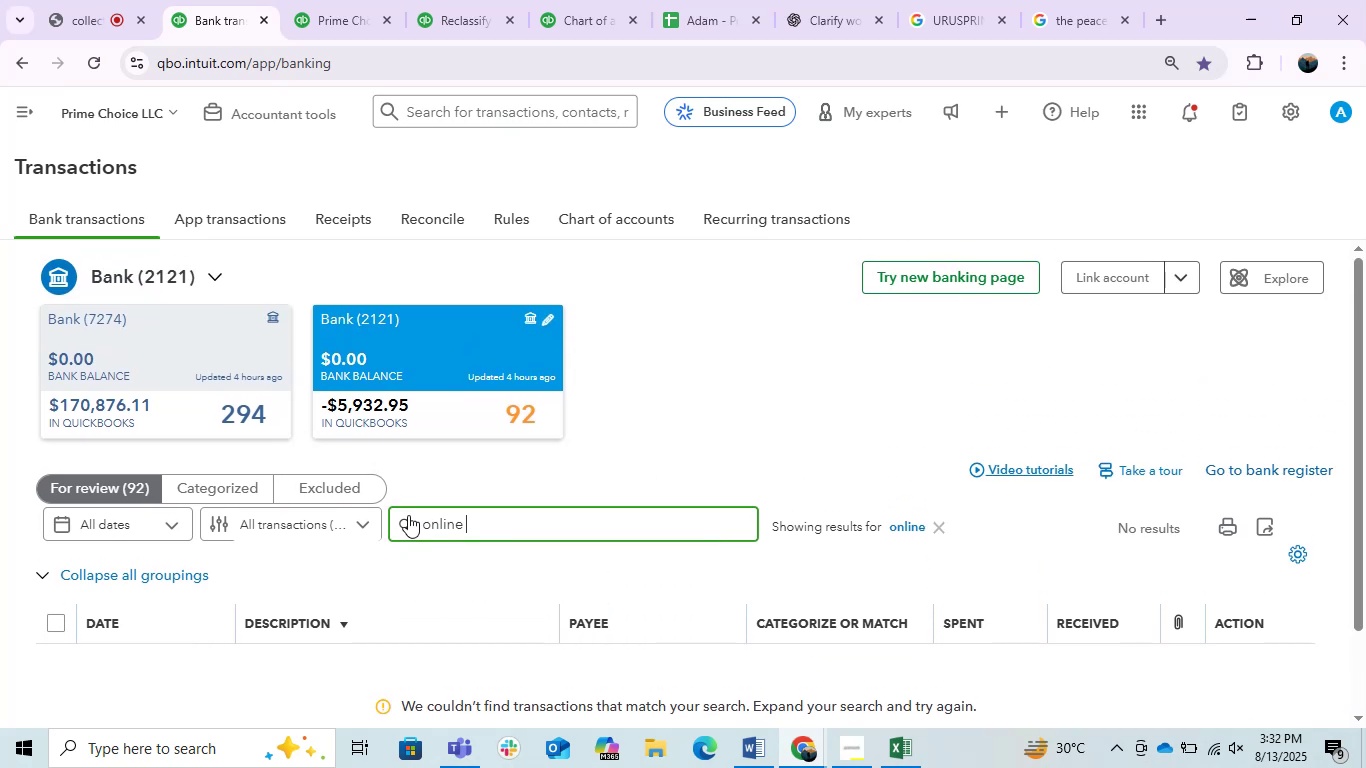 
scroll: coordinate [408, 515], scroll_direction: down, amount: 1.0
 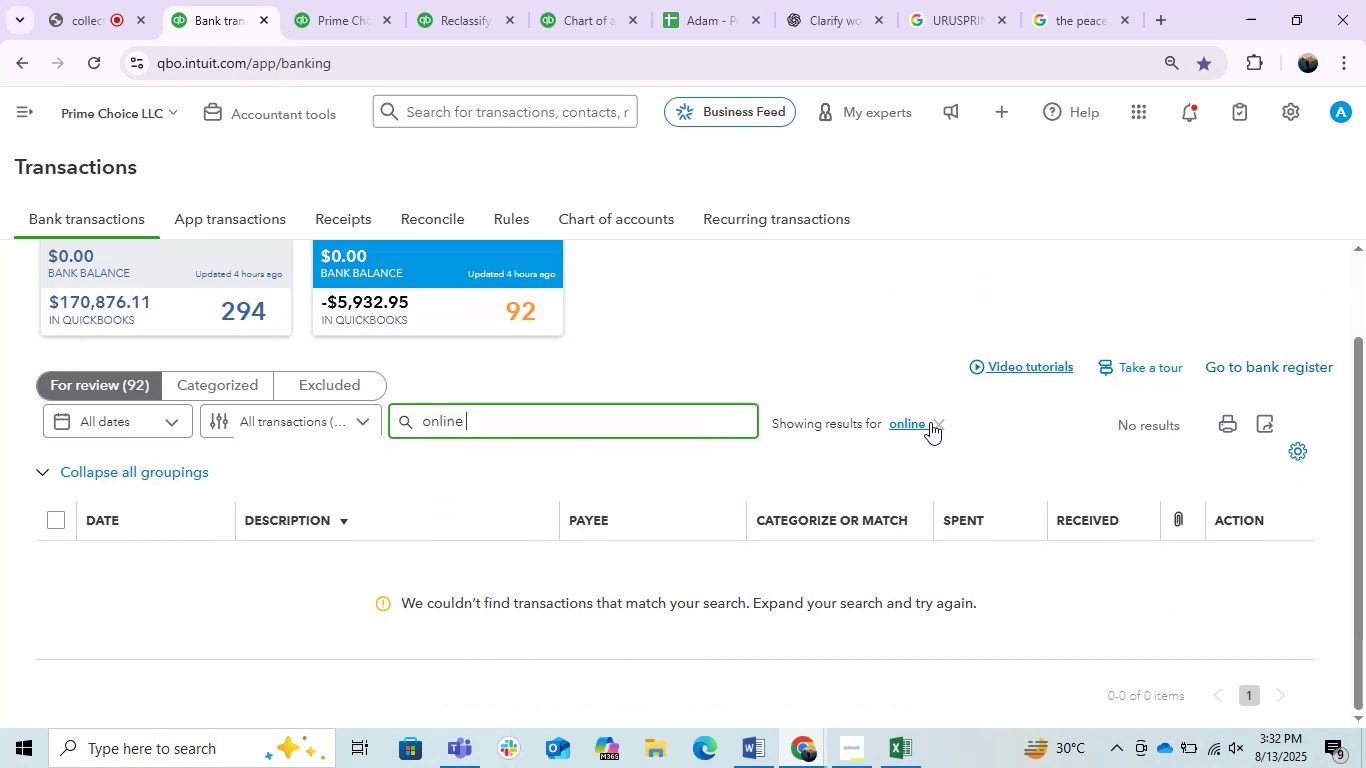 
left_click([932, 422])
 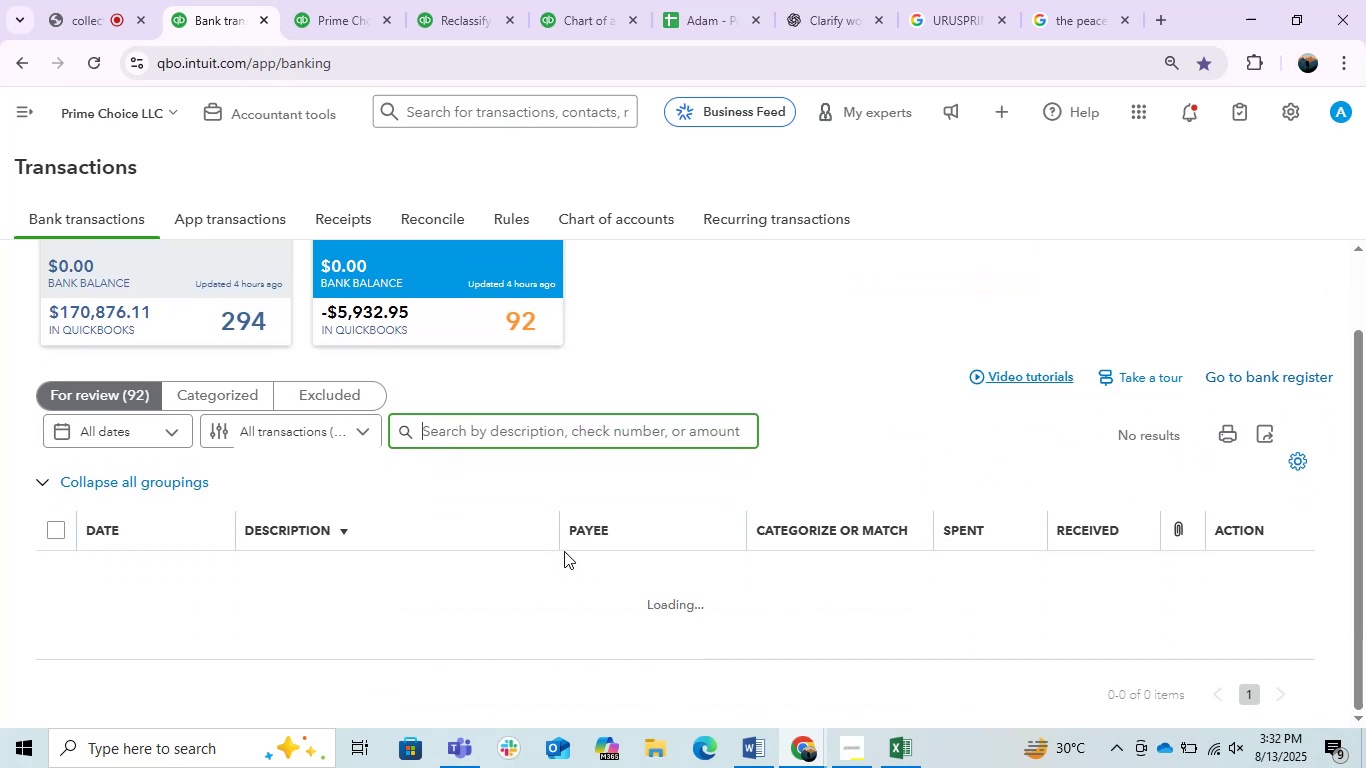 
scroll: coordinate [558, 545], scroll_direction: down, amount: 15.0
 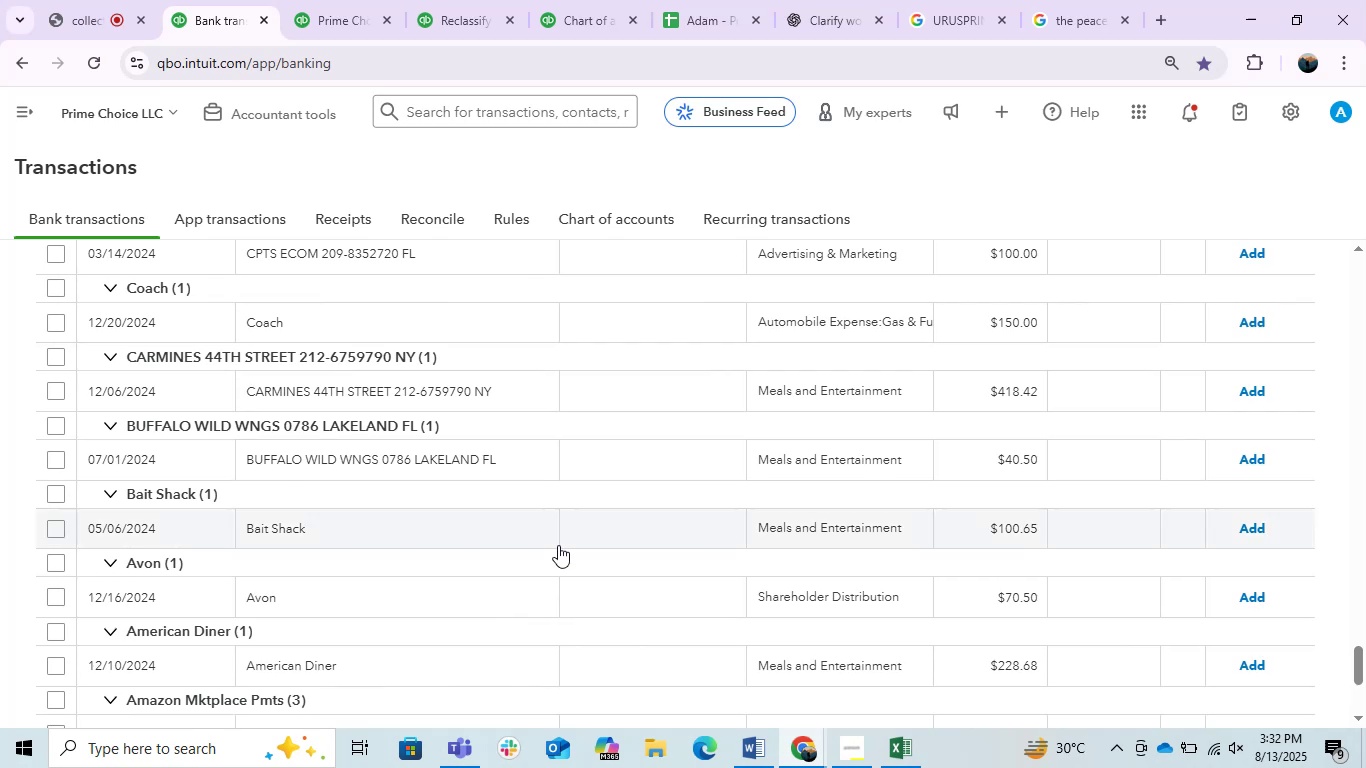 
scroll: coordinate [558, 545], scroll_direction: up, amount: 1.0
 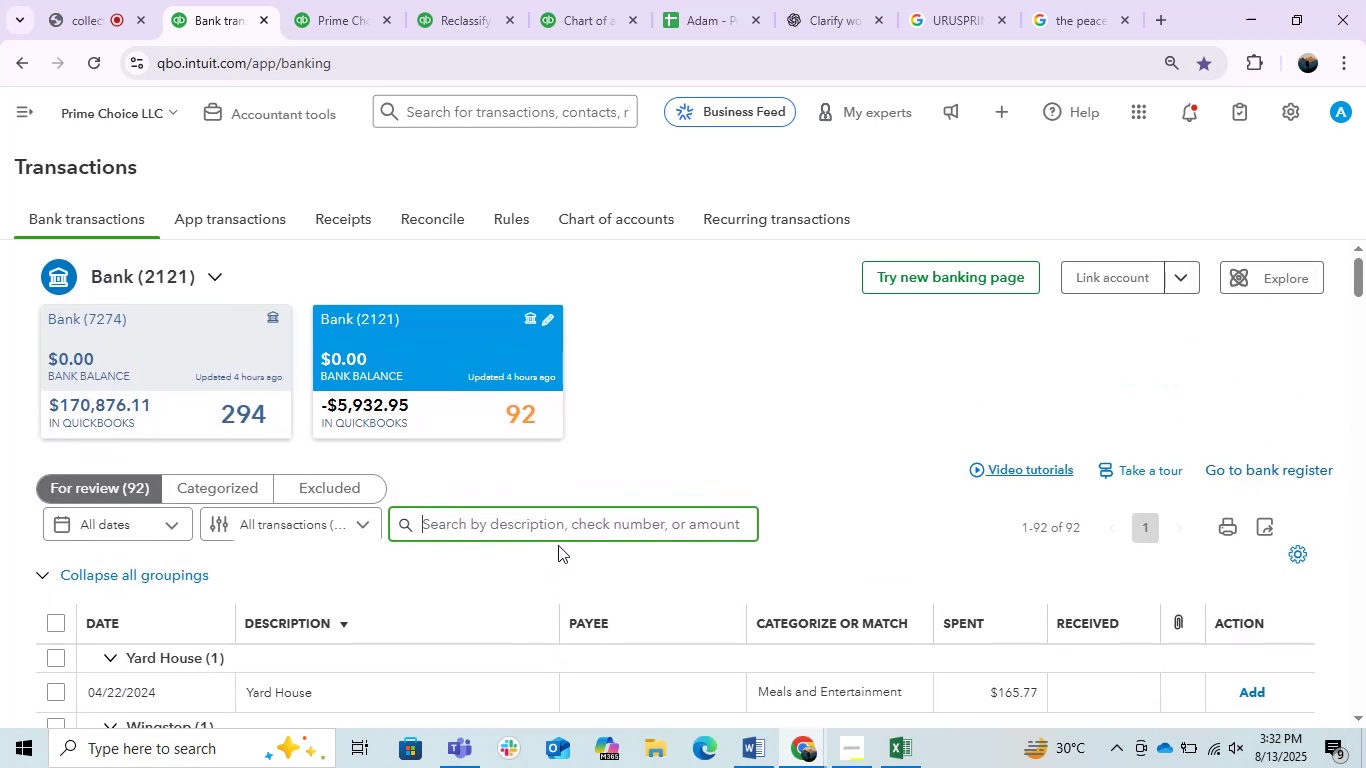 
type(cpts )
 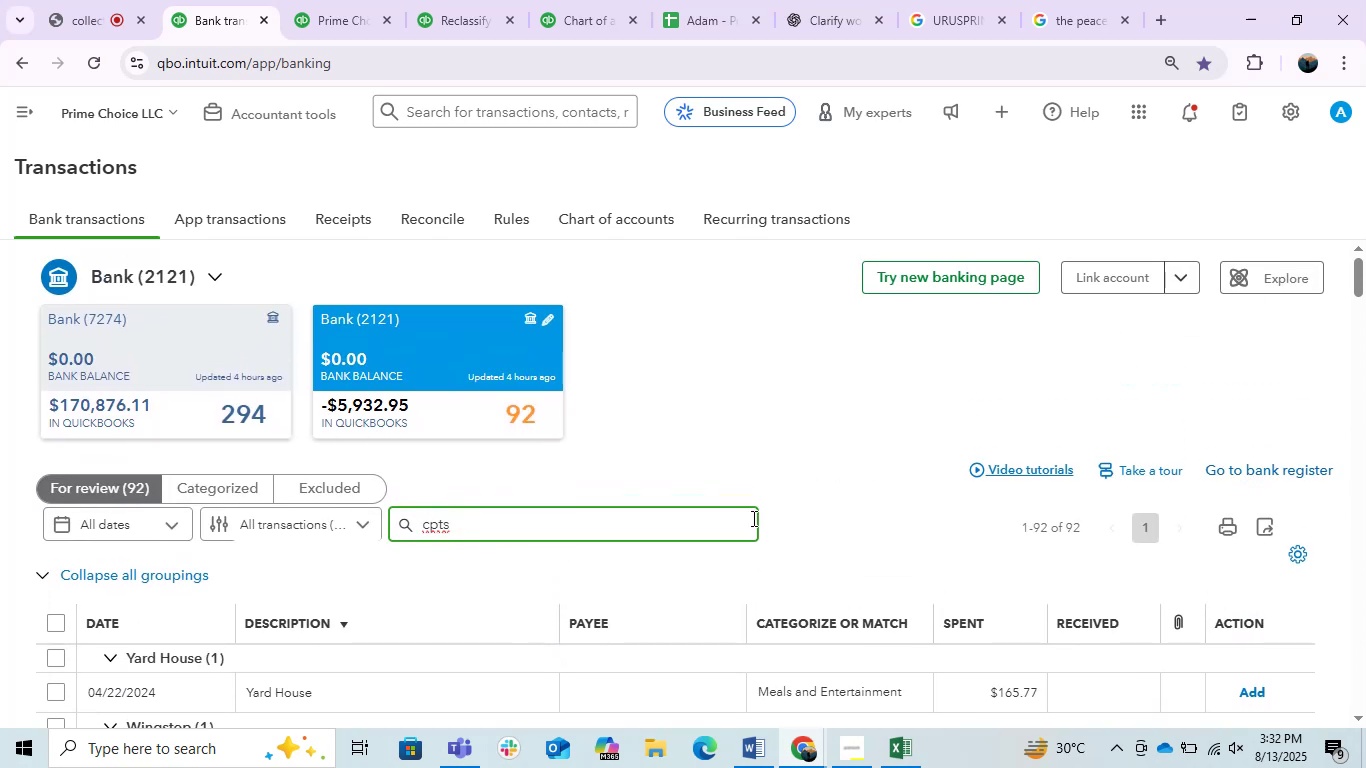 
key(Enter)
 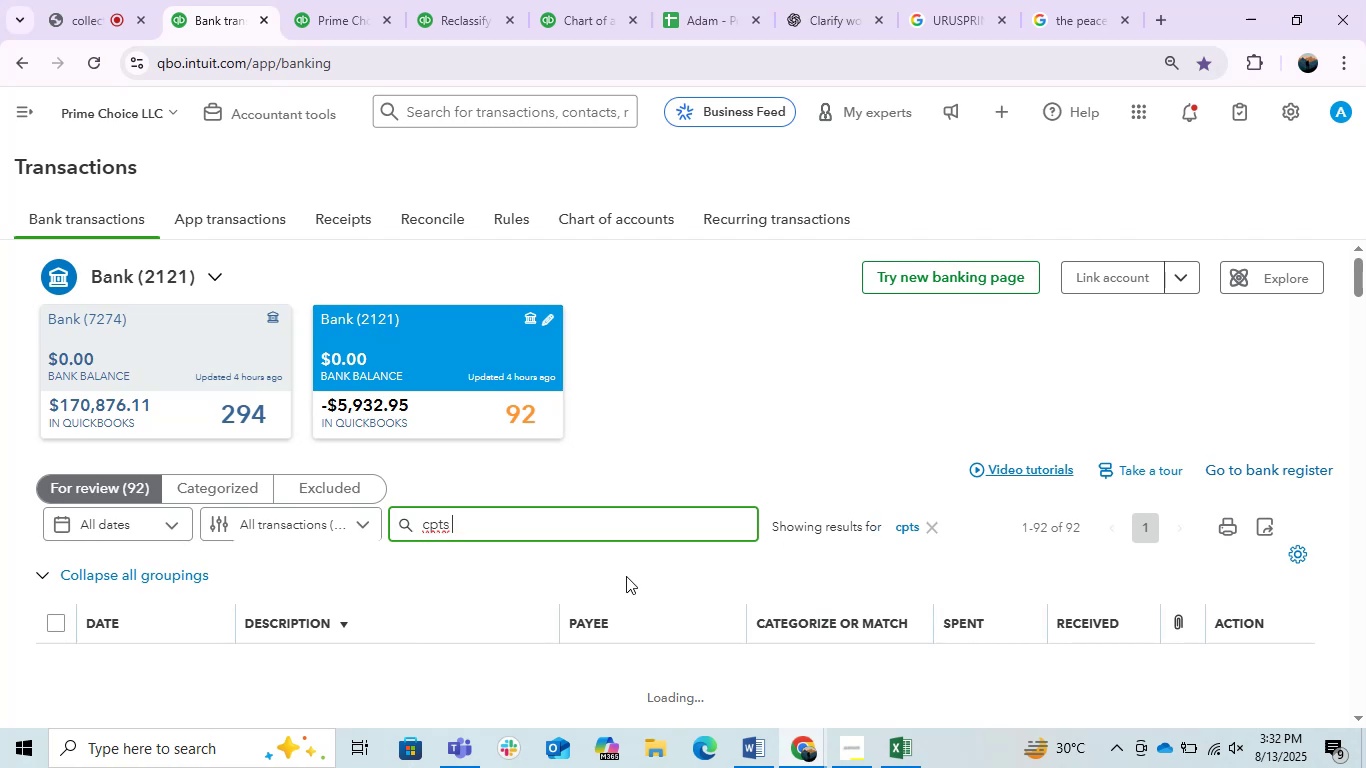 
scroll: coordinate [623, 576], scroll_direction: down, amount: 6.0
 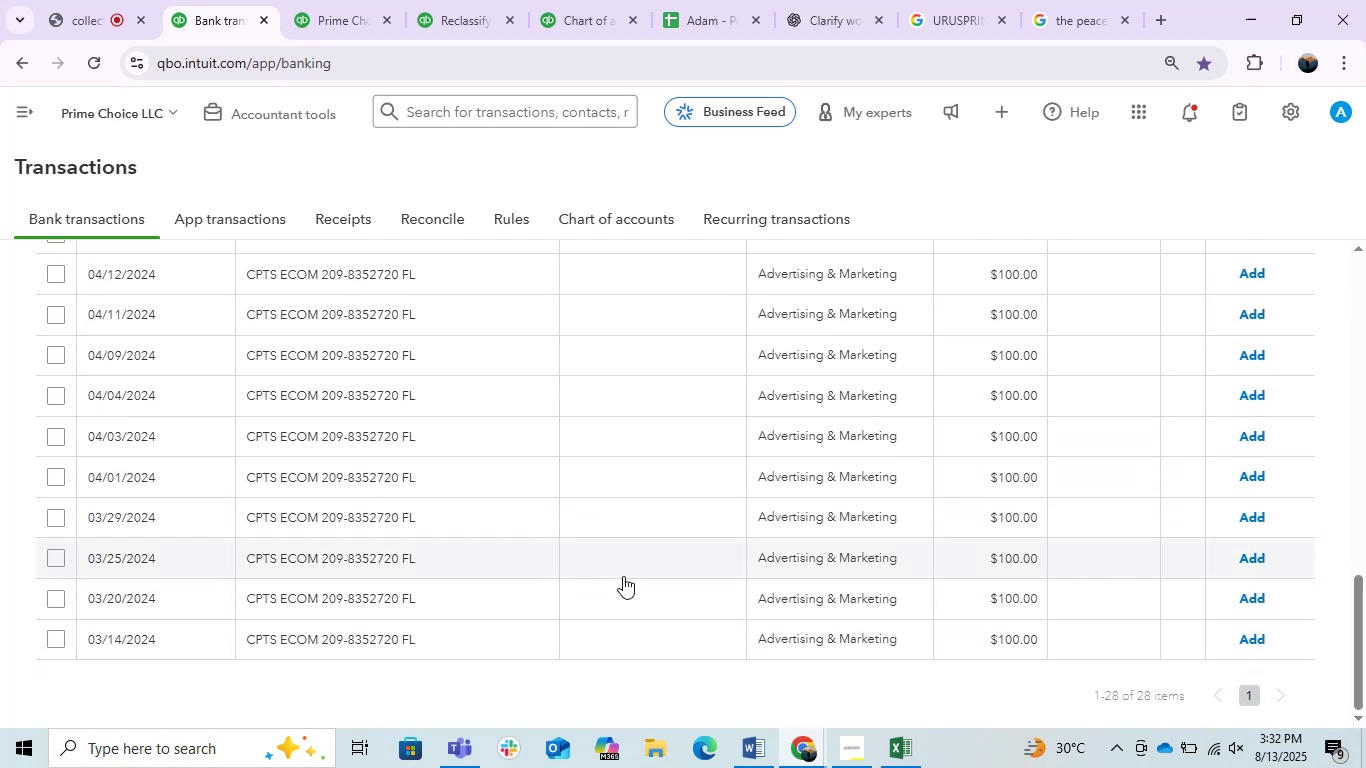 
scroll: coordinate [623, 576], scroll_direction: up, amount: 3.0
 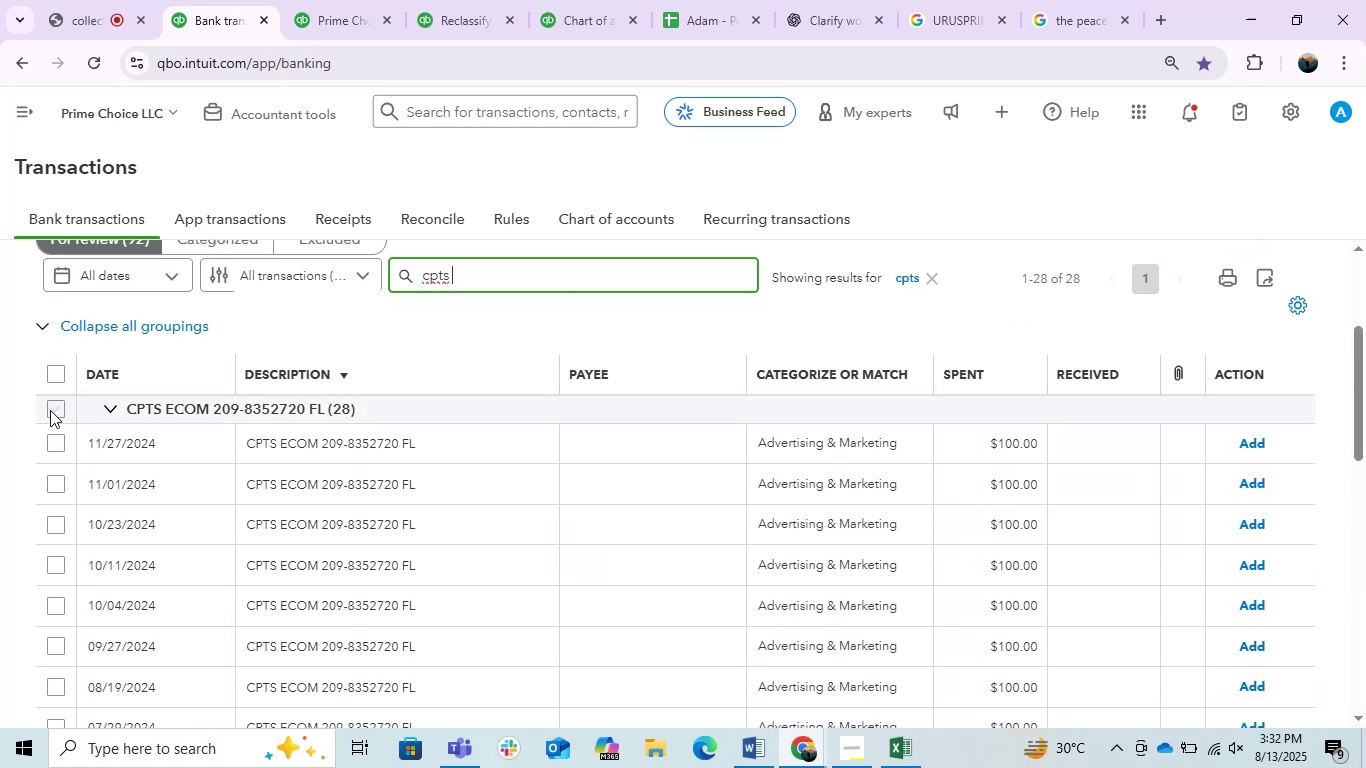 
left_click([50, 410])
 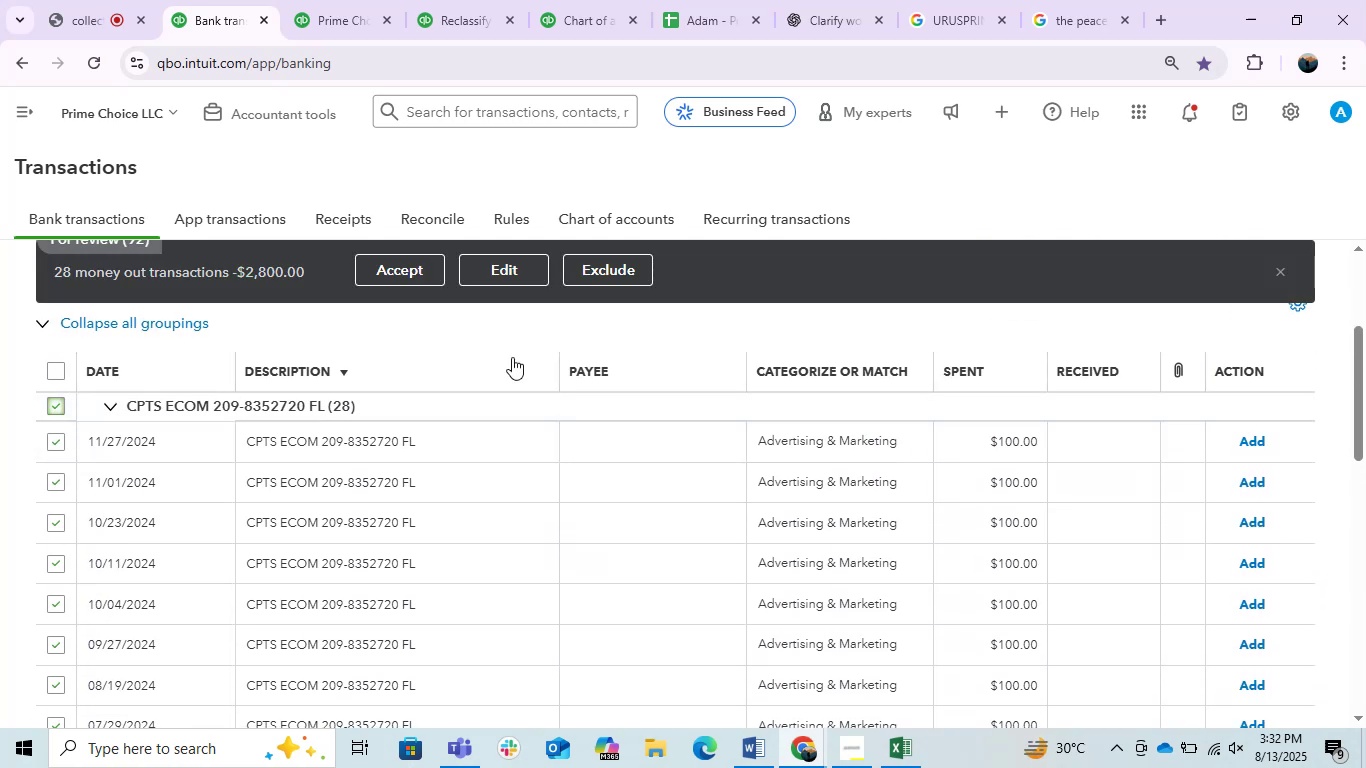 
left_click([511, 277])
 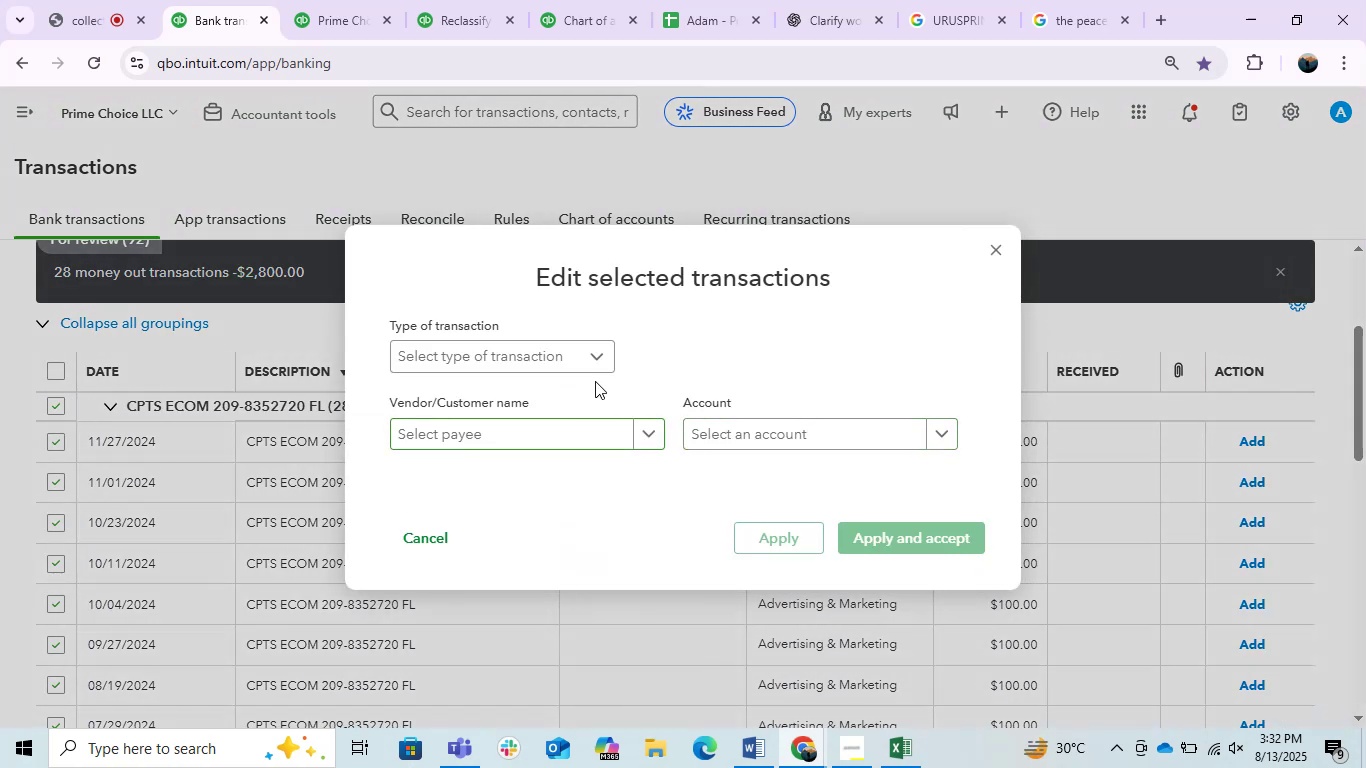 
left_click([585, 445])
 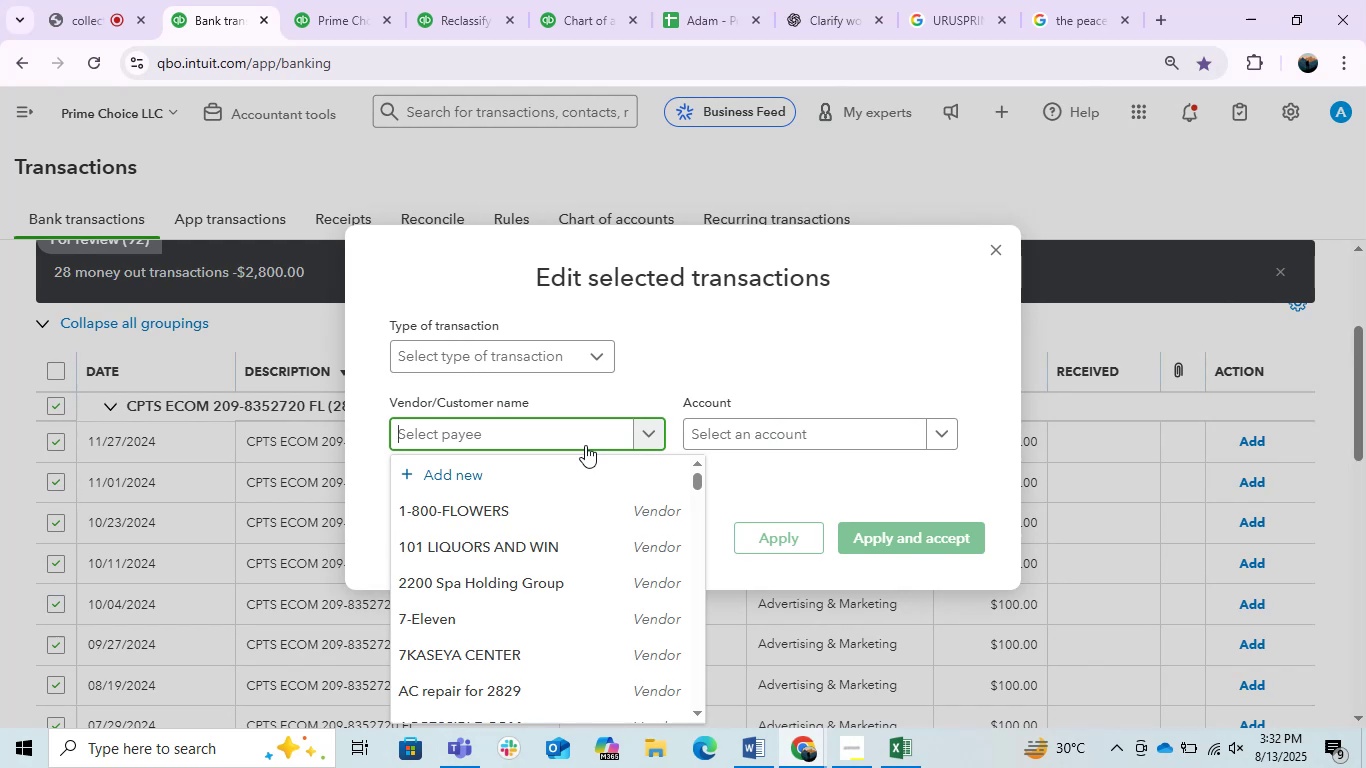 
type(CPTS ECOM)
 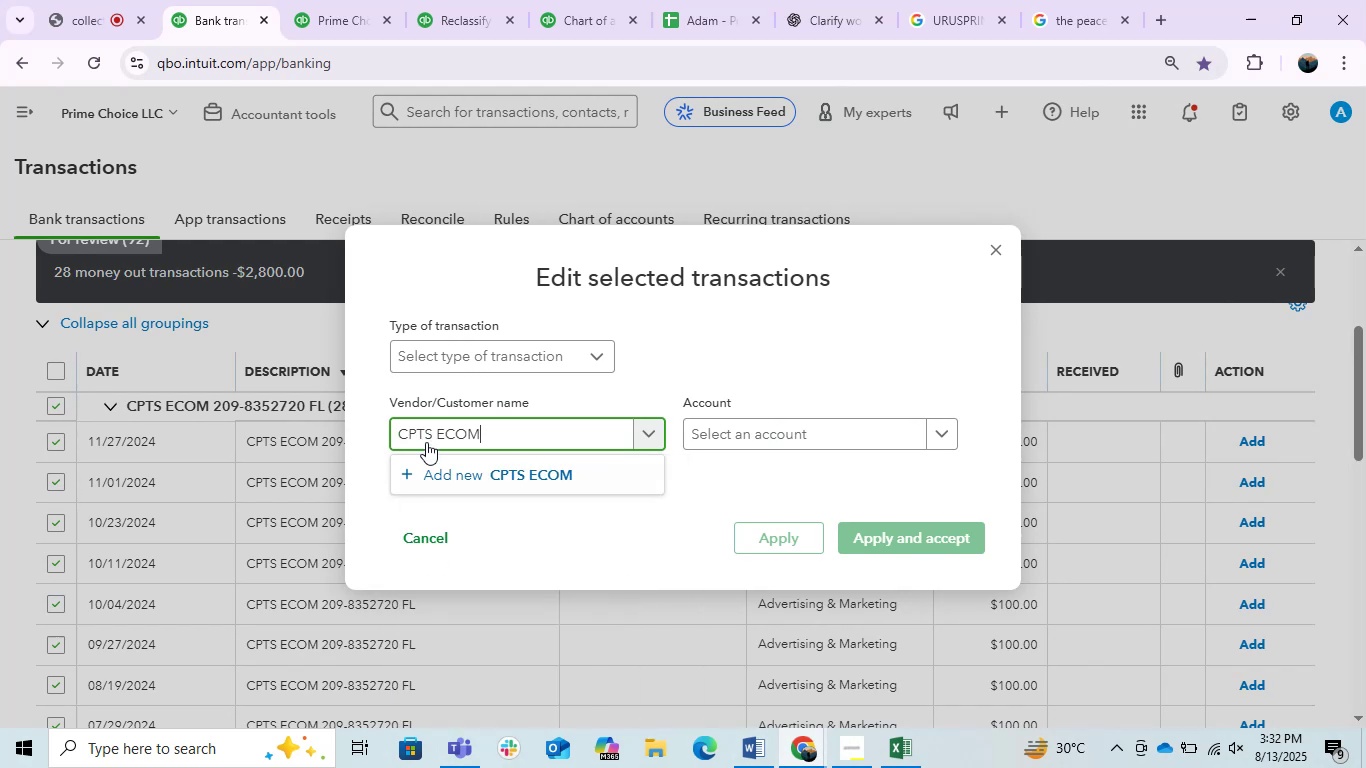 
left_click([495, 485])
 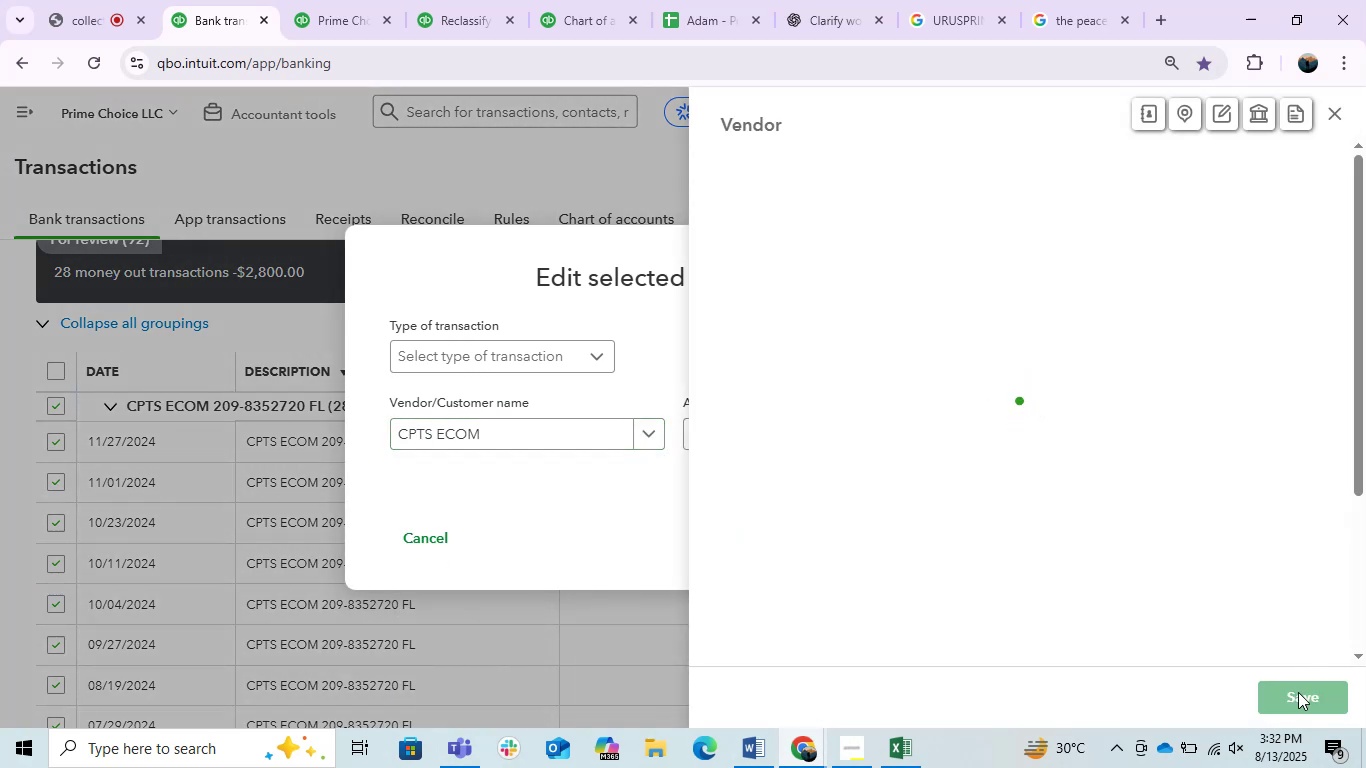 
left_click([1298, 692])
 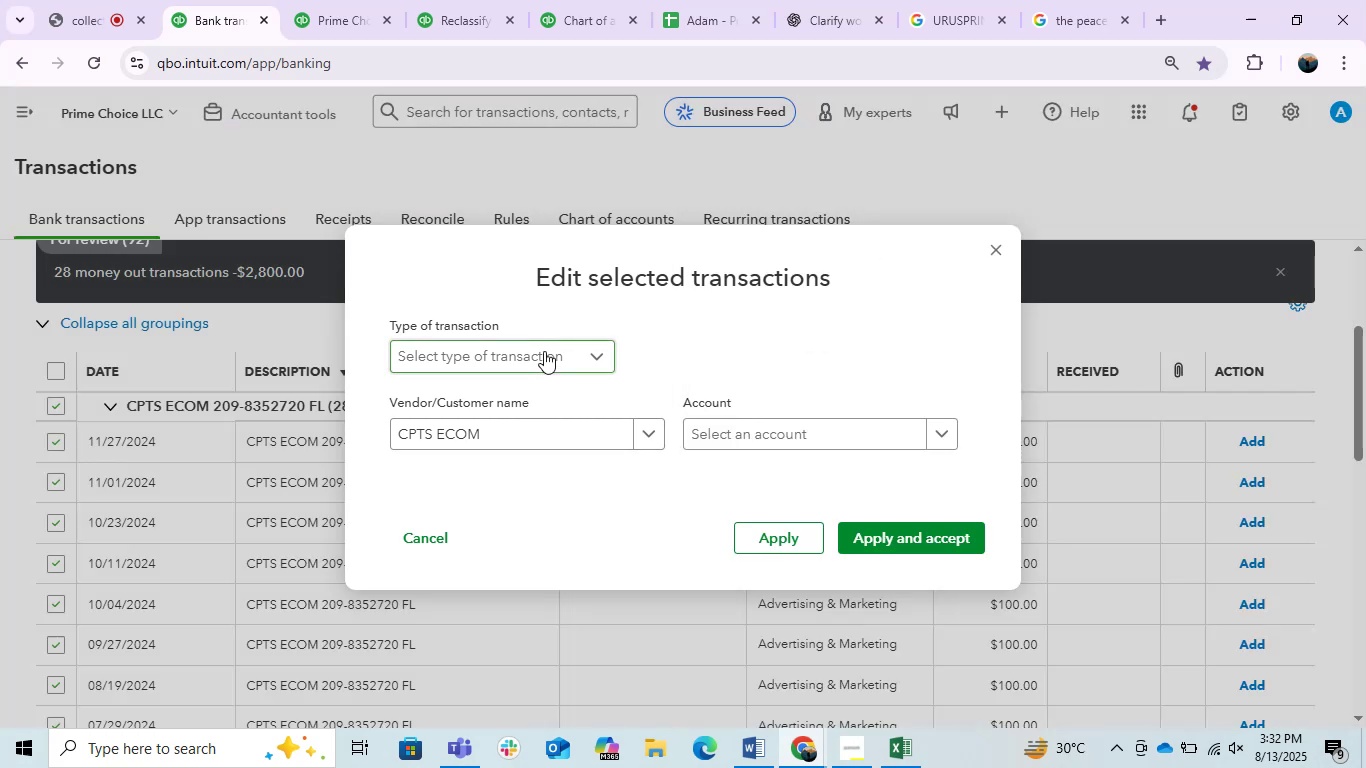 
left_click([544, 351])
 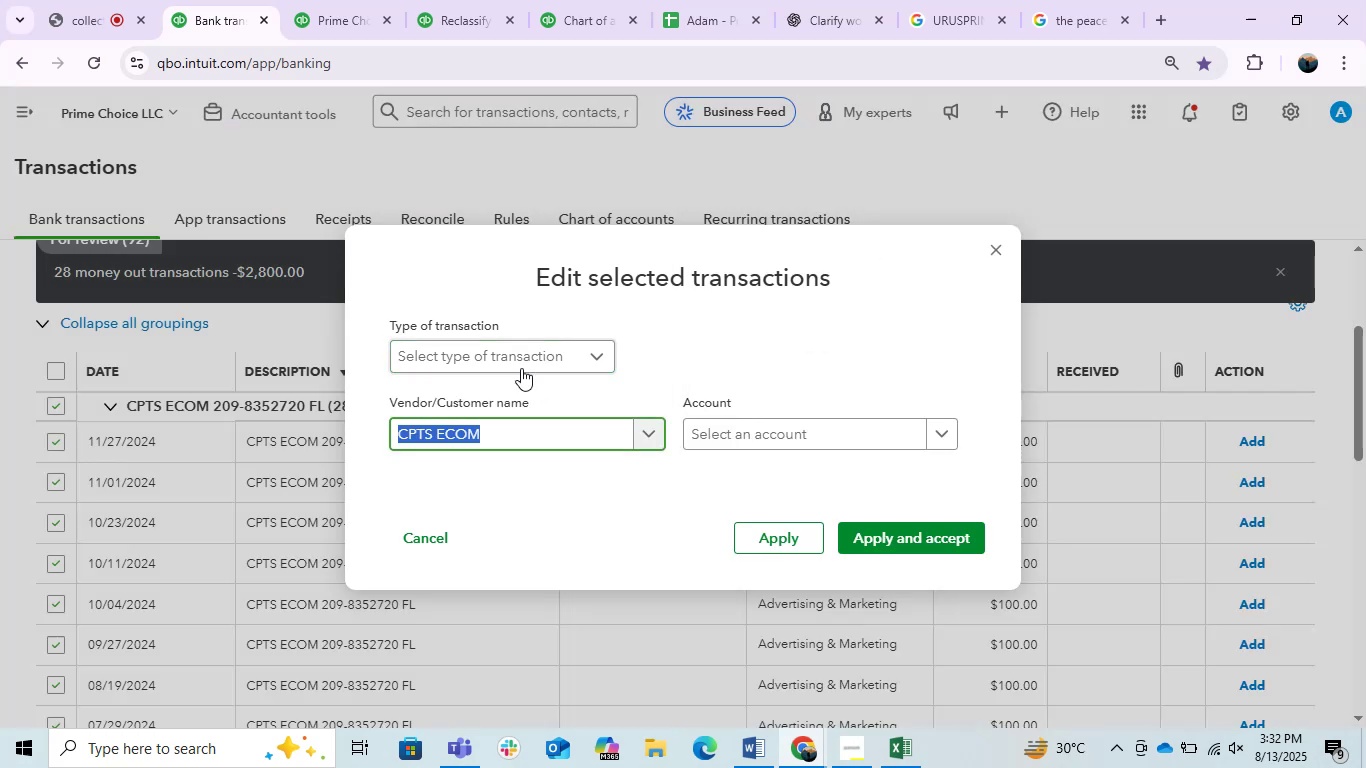 
left_click([524, 364])
 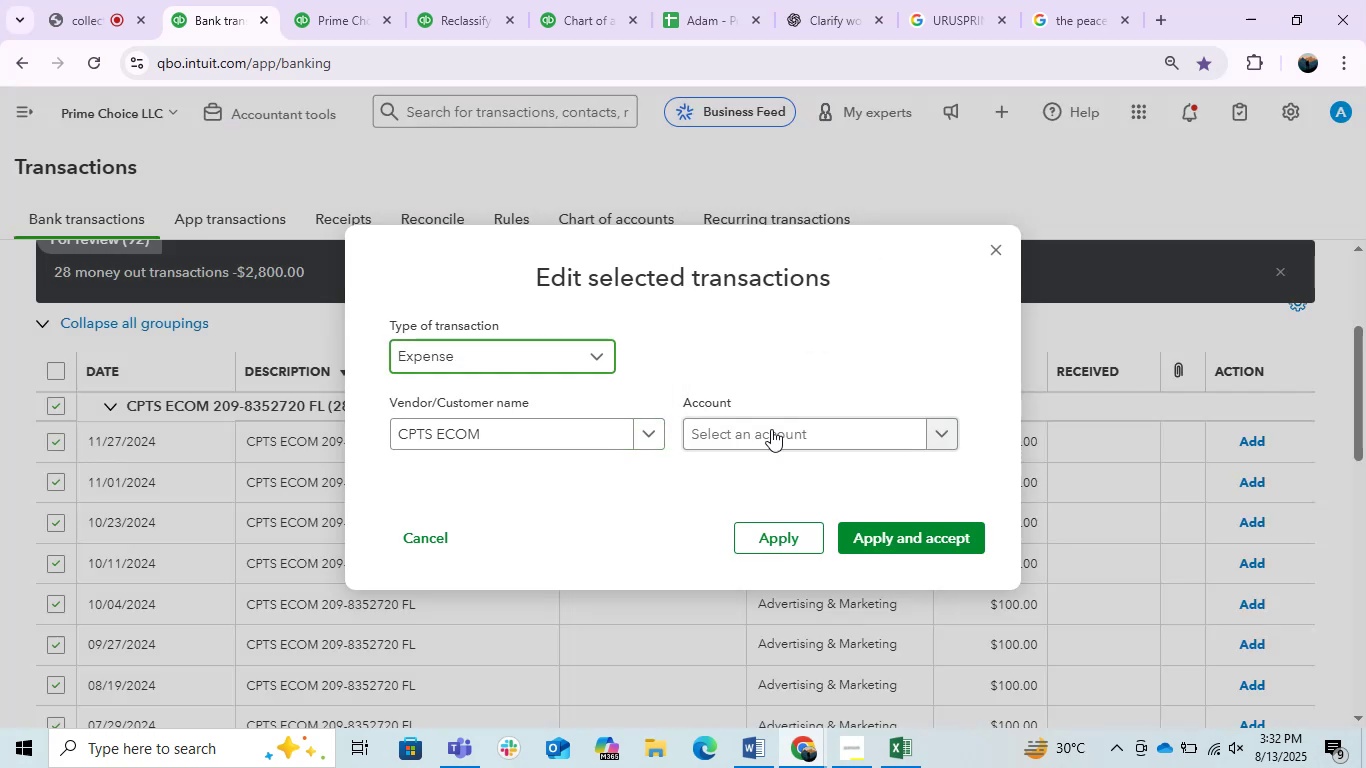 
left_click([877, 422])
 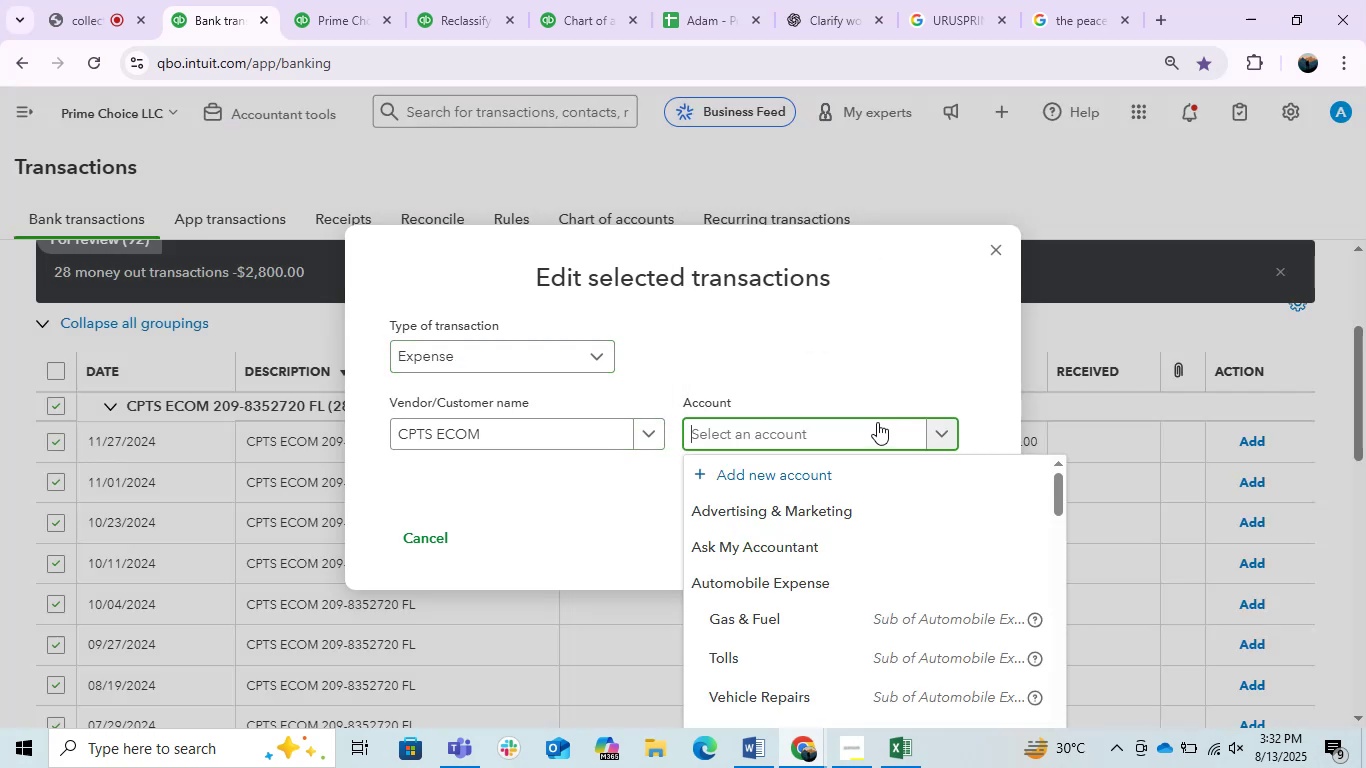 
left_click([794, 557])
 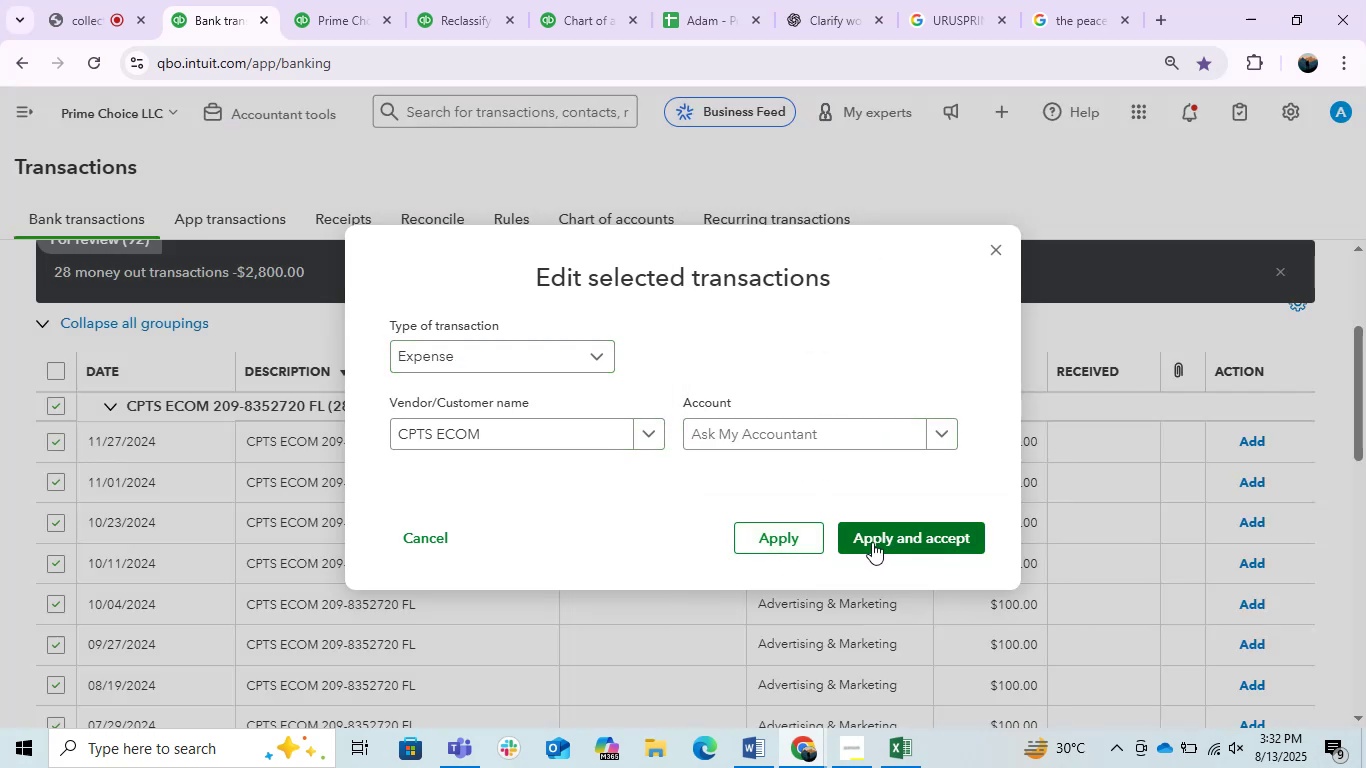 
left_click([873, 541])
 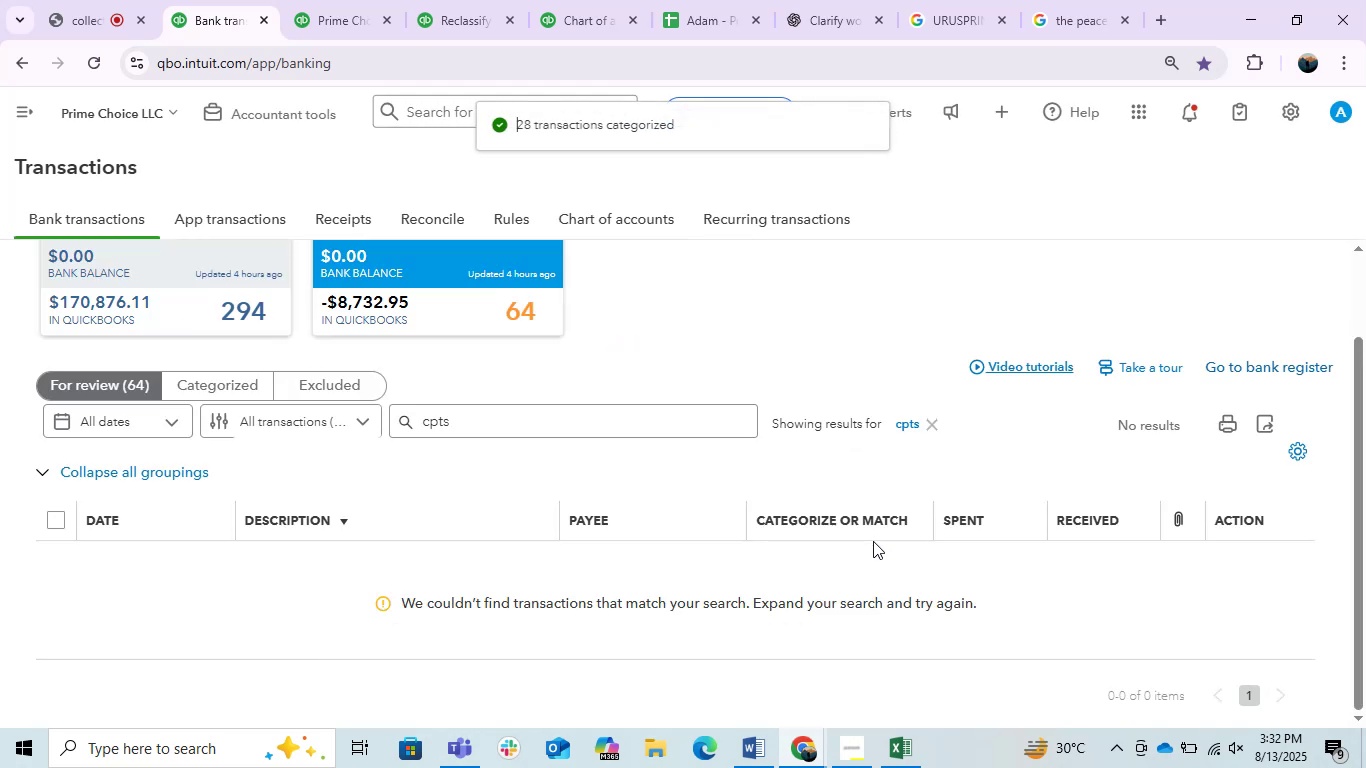 
wait(7.92)
 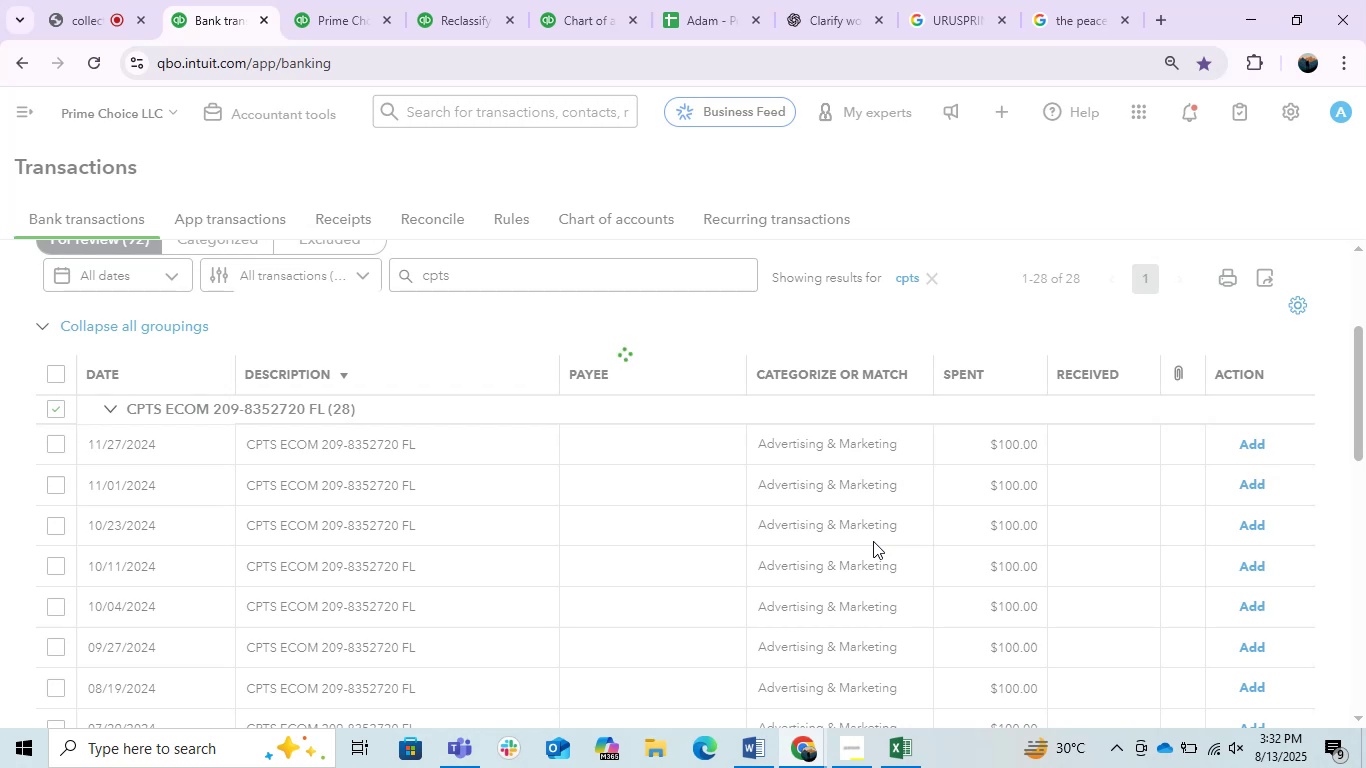 
left_click([241, 263])
 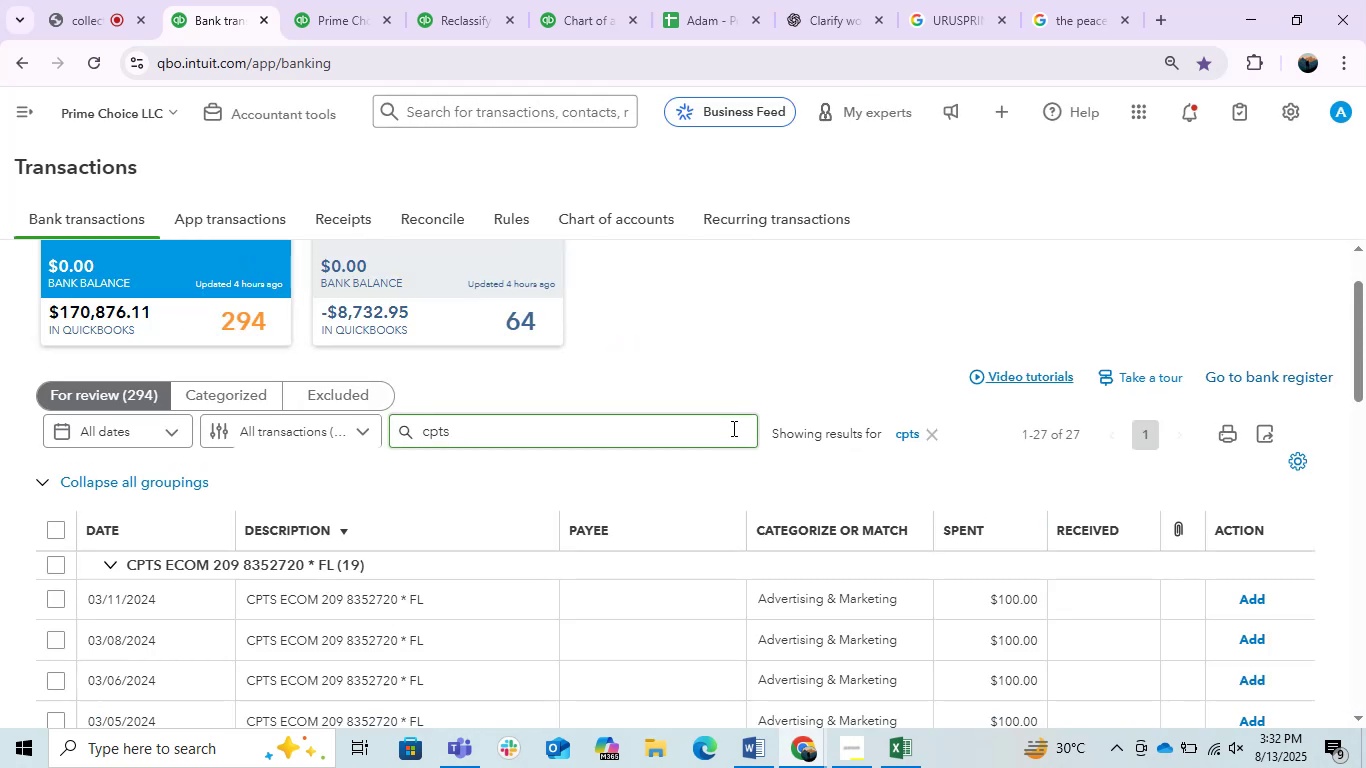 
scroll: coordinate [732, 428], scroll_direction: down, amount: 6.0
 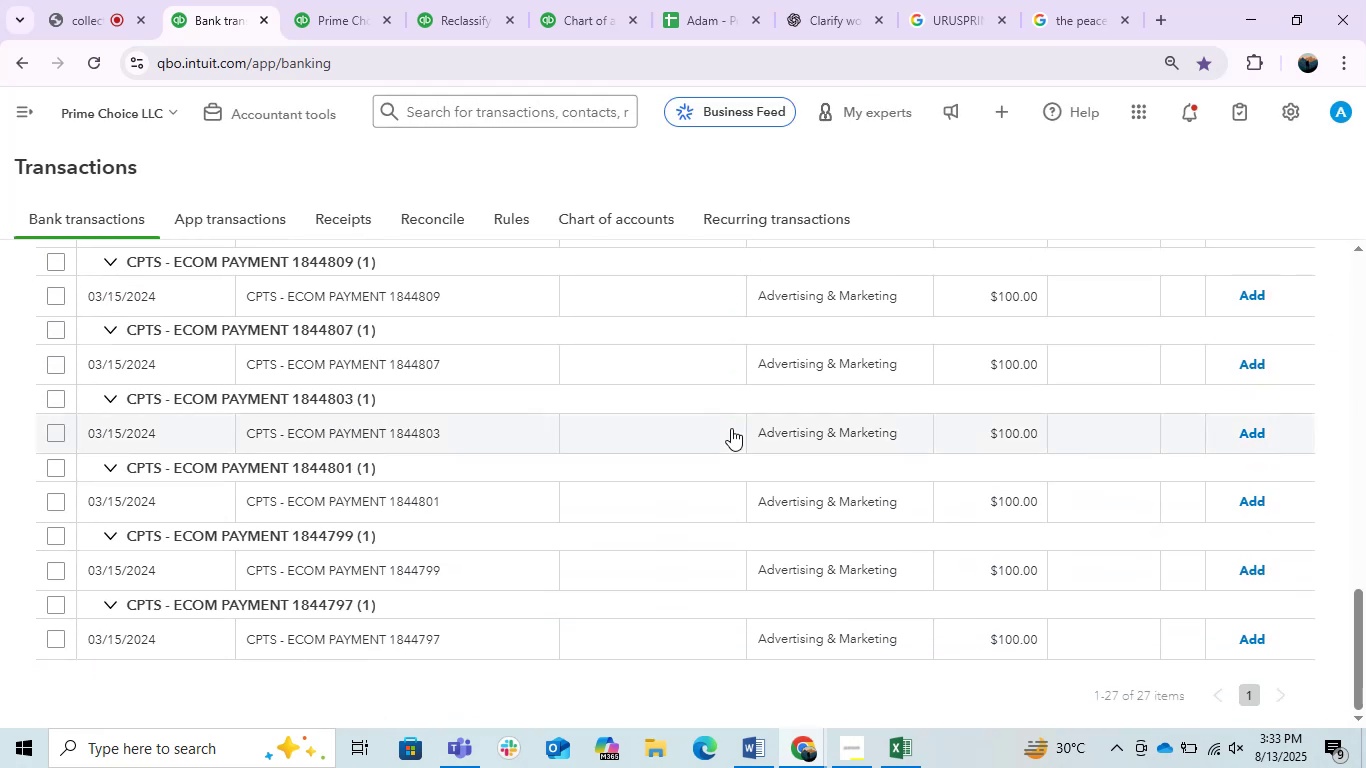 
scroll: coordinate [243, 458], scroll_direction: up, amount: 7.0
 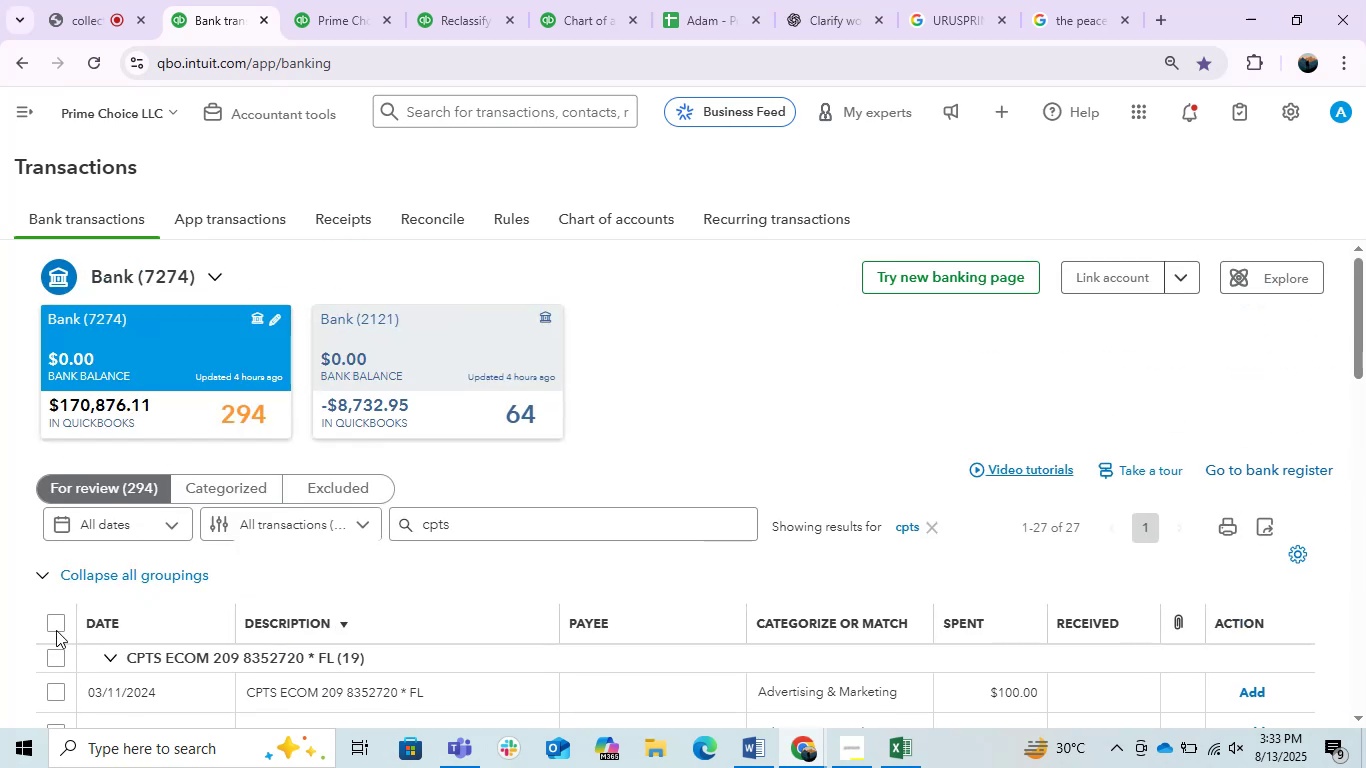 
left_click([54, 627])
 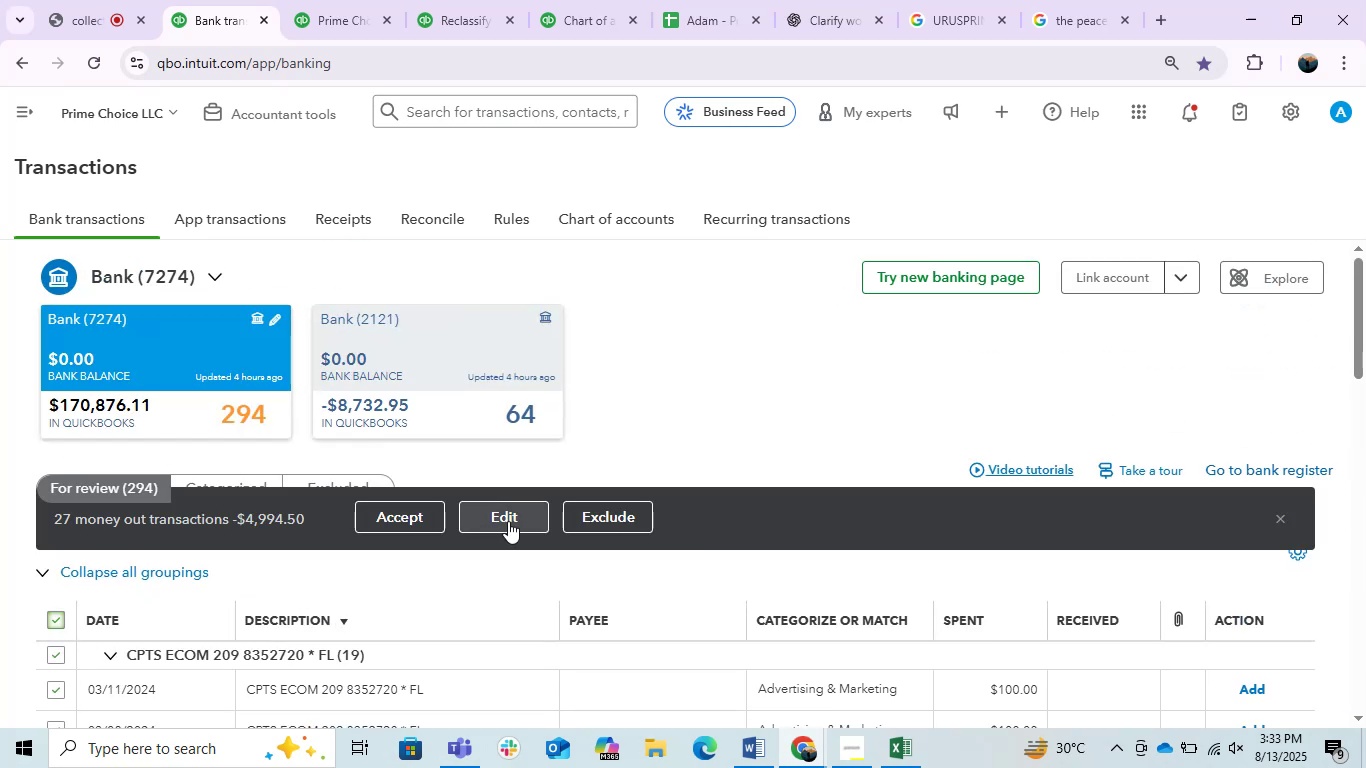 
left_click([508, 521])
 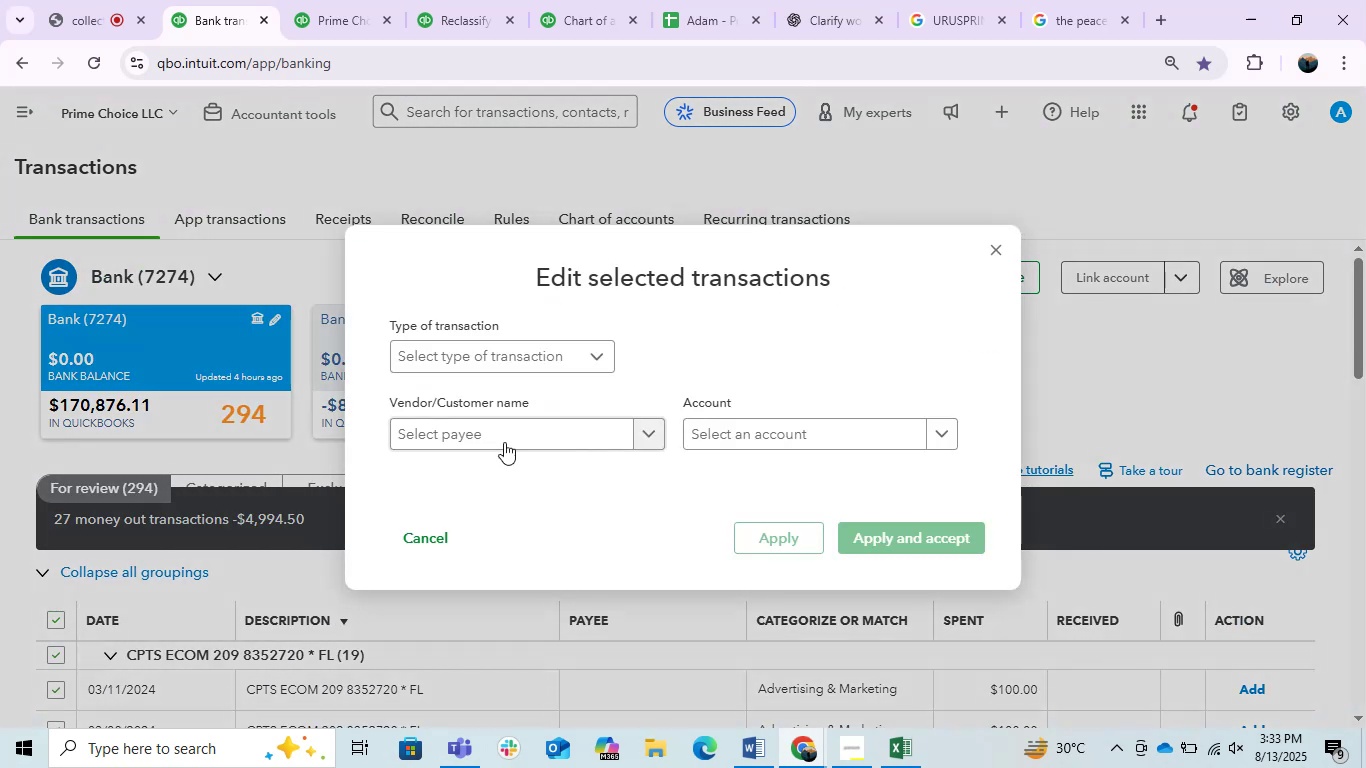 
left_click([504, 442])
 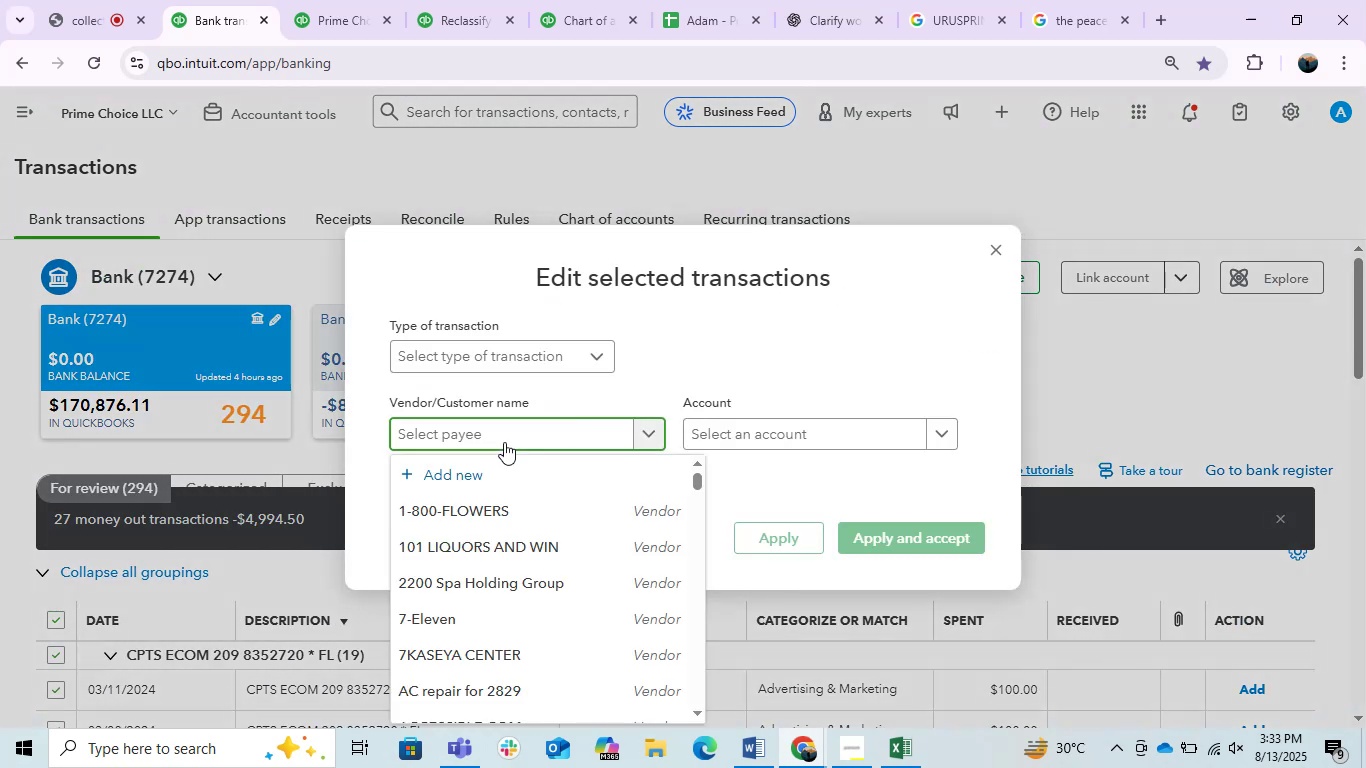 
type(CPTS)
 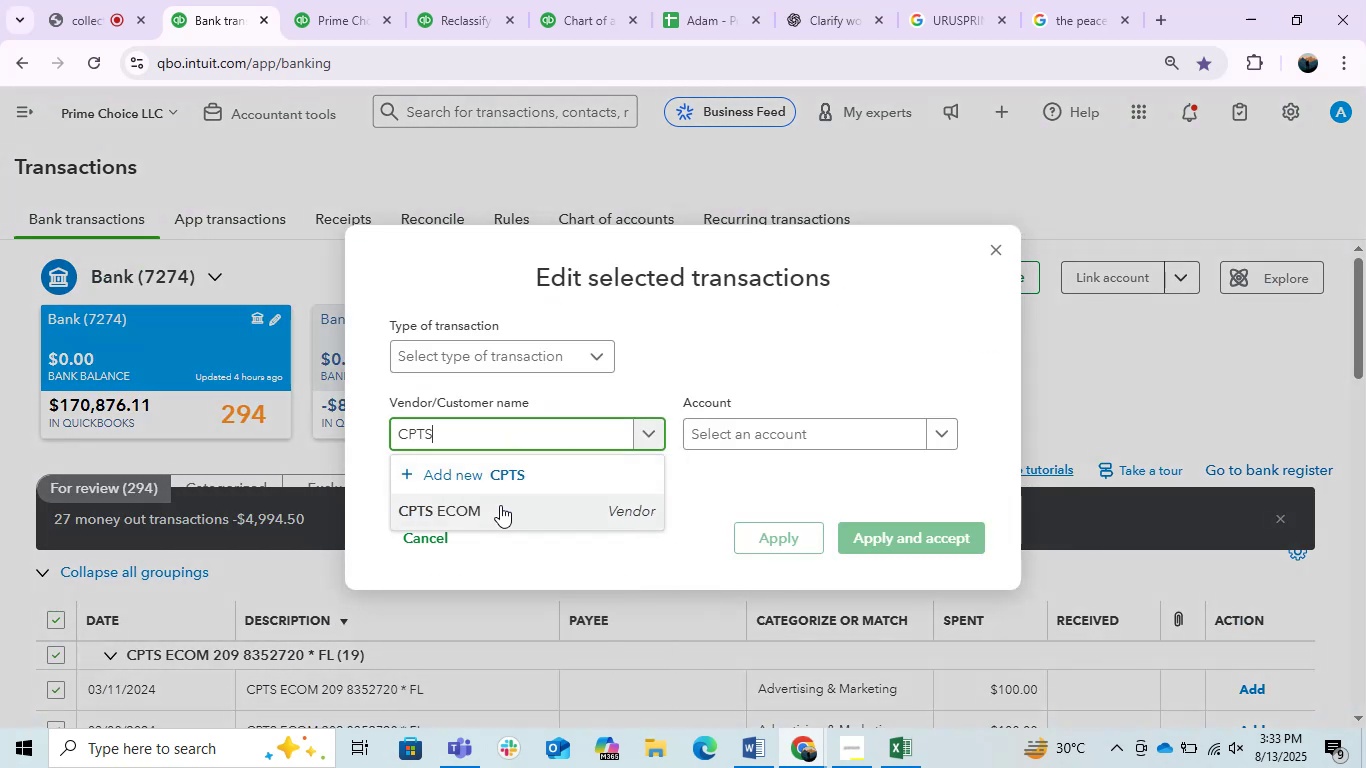 
left_click([500, 505])
 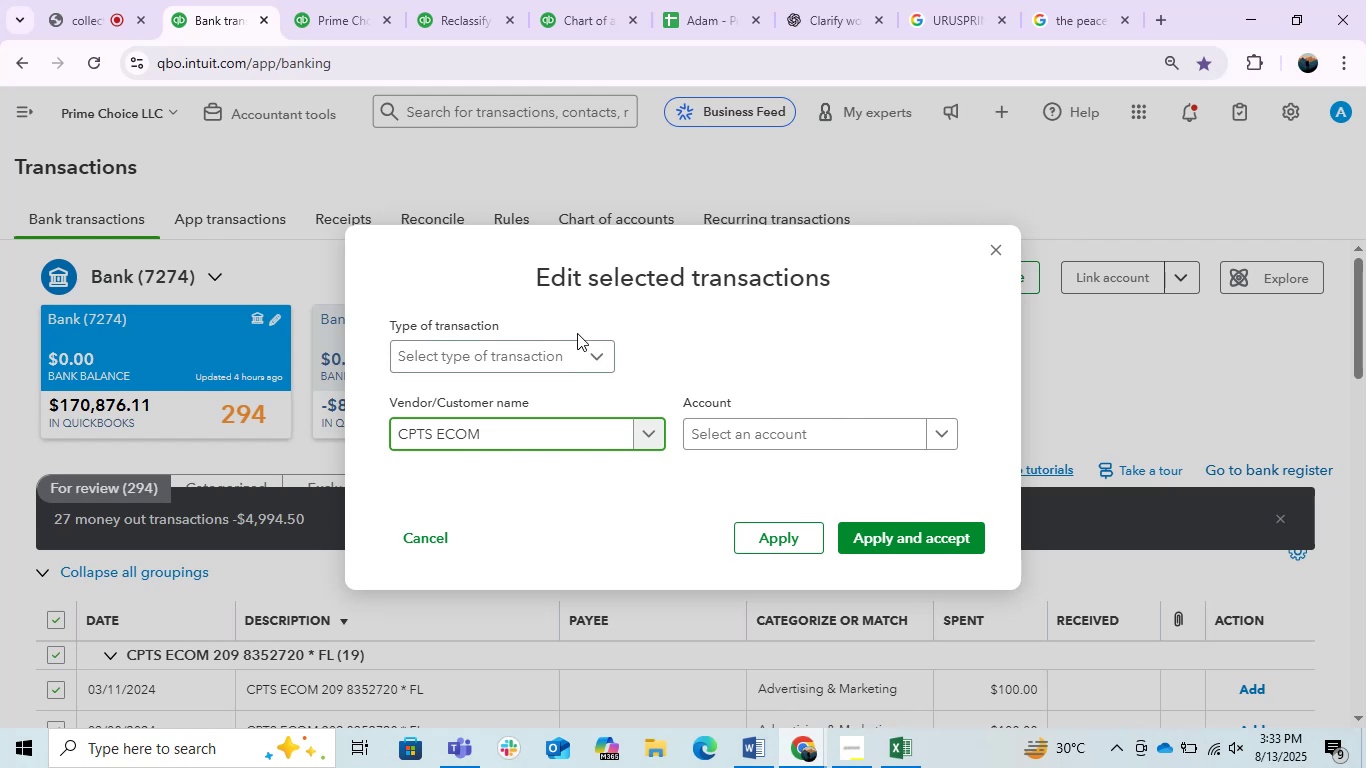 
left_click([546, 349])
 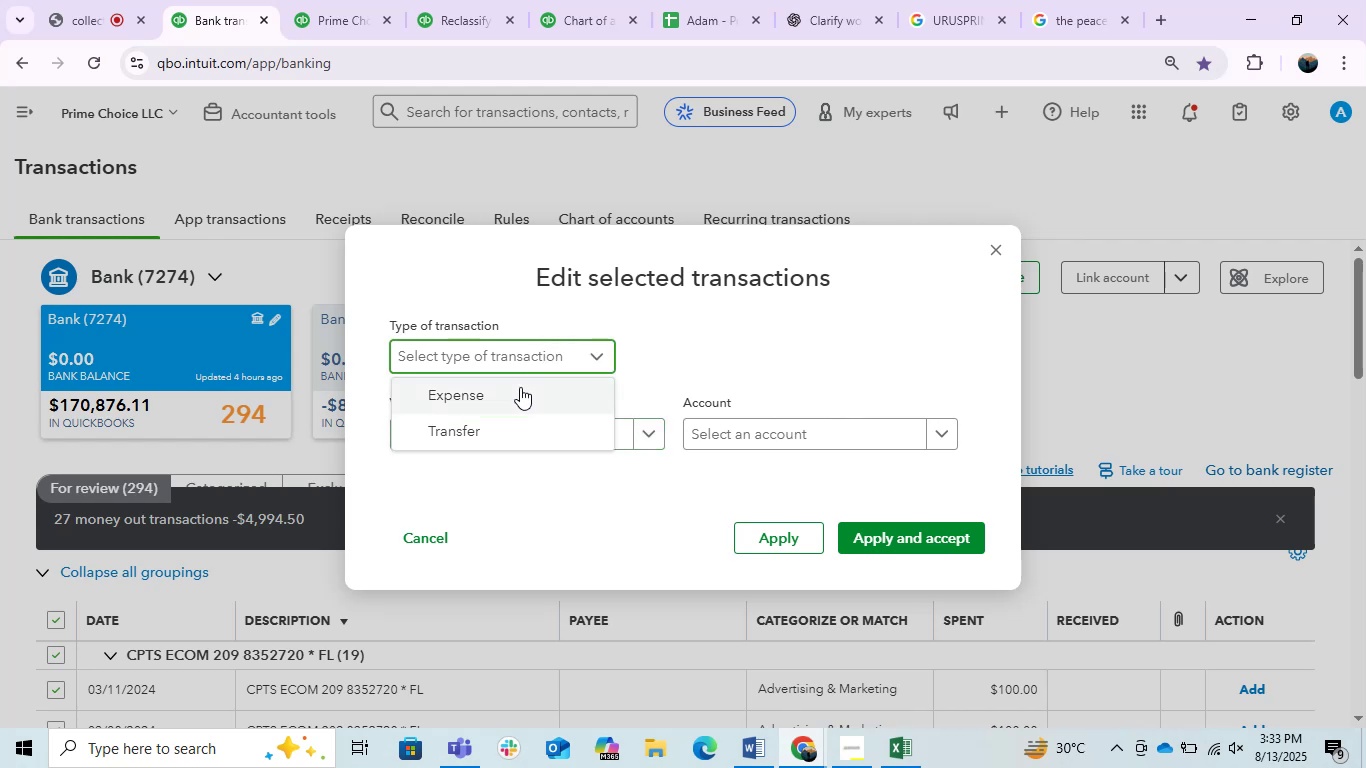 
left_click([518, 387])
 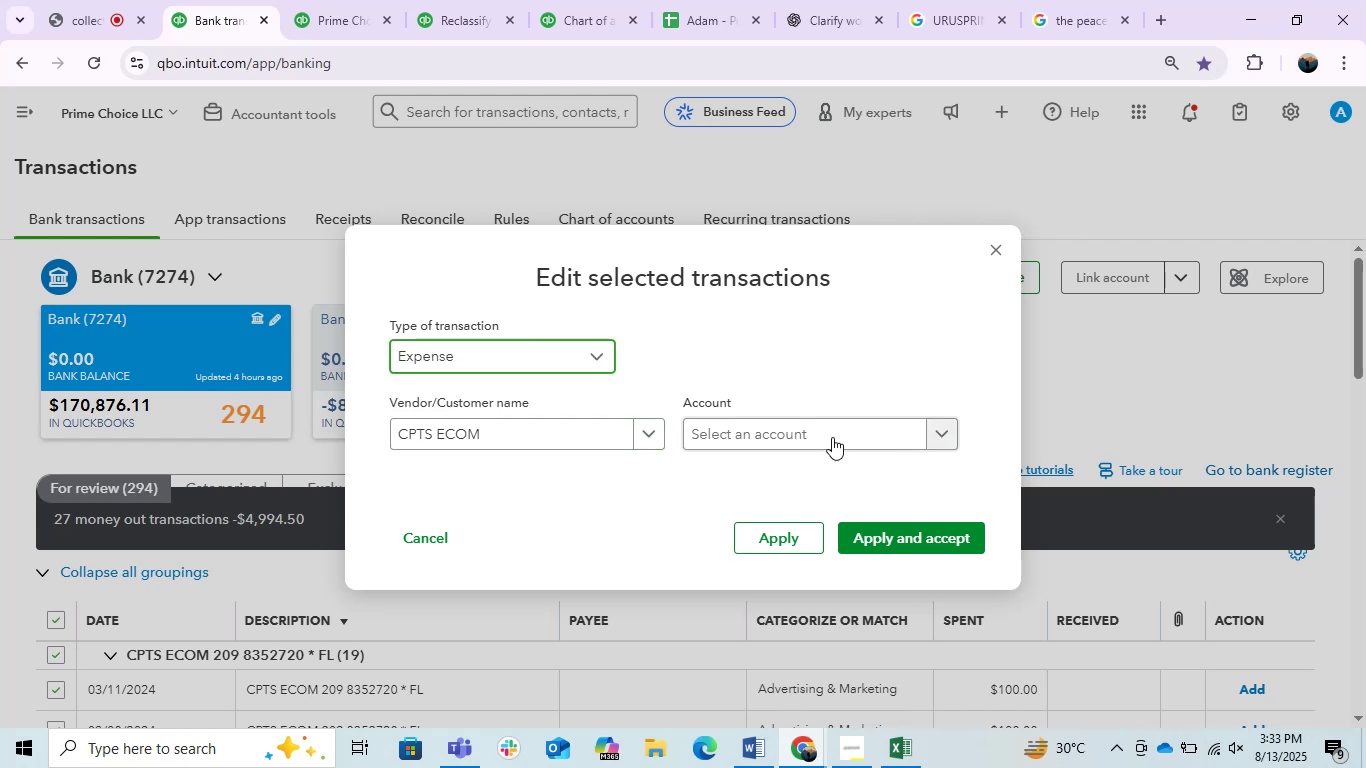 
left_click([827, 437])
 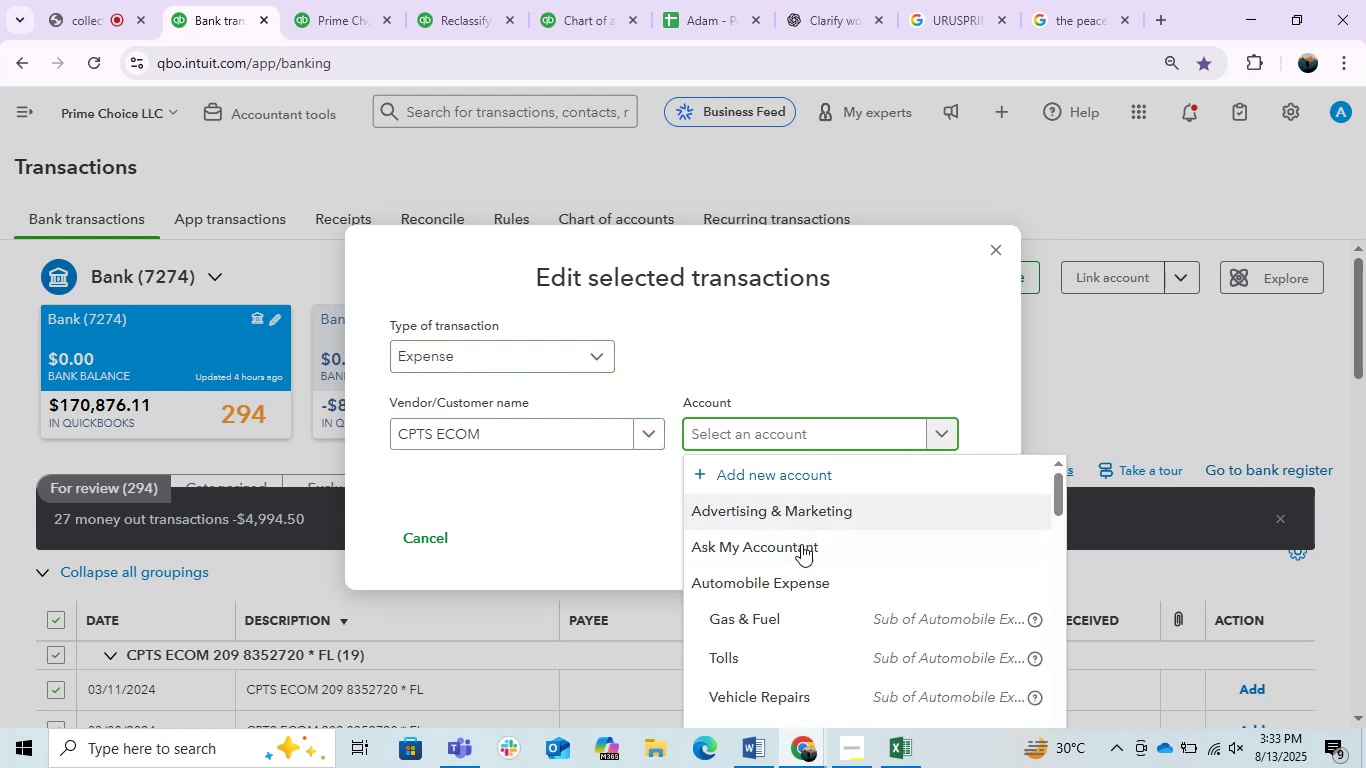 
left_click([800, 548])
 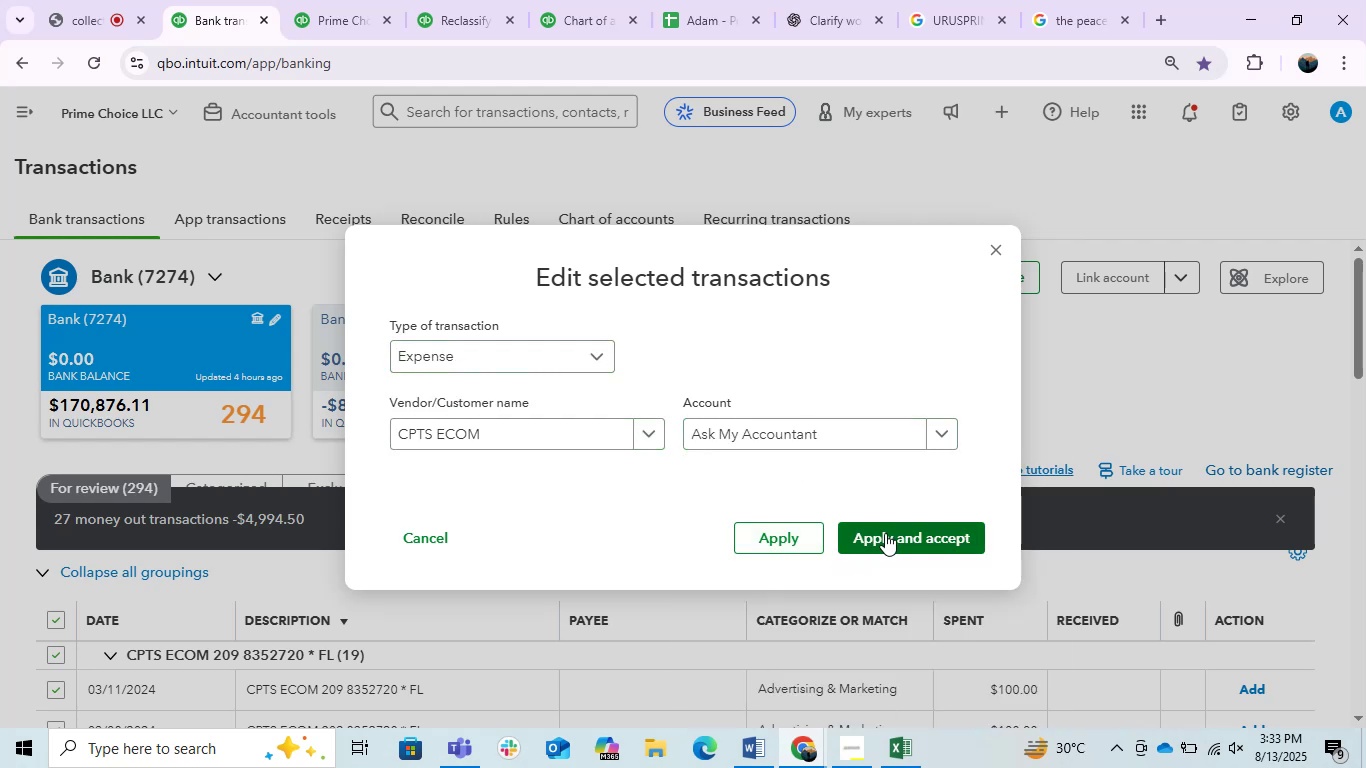 
left_click([885, 533])
 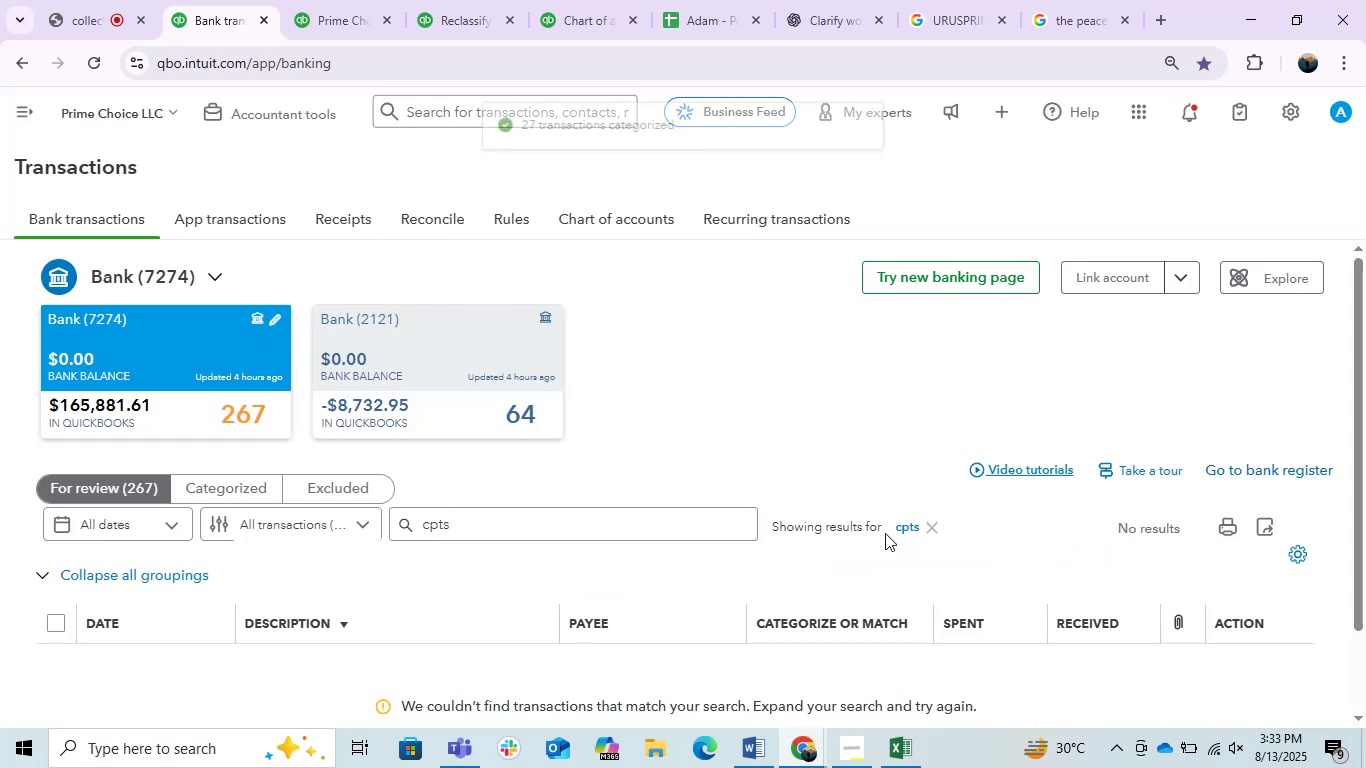 
wait(6.06)
 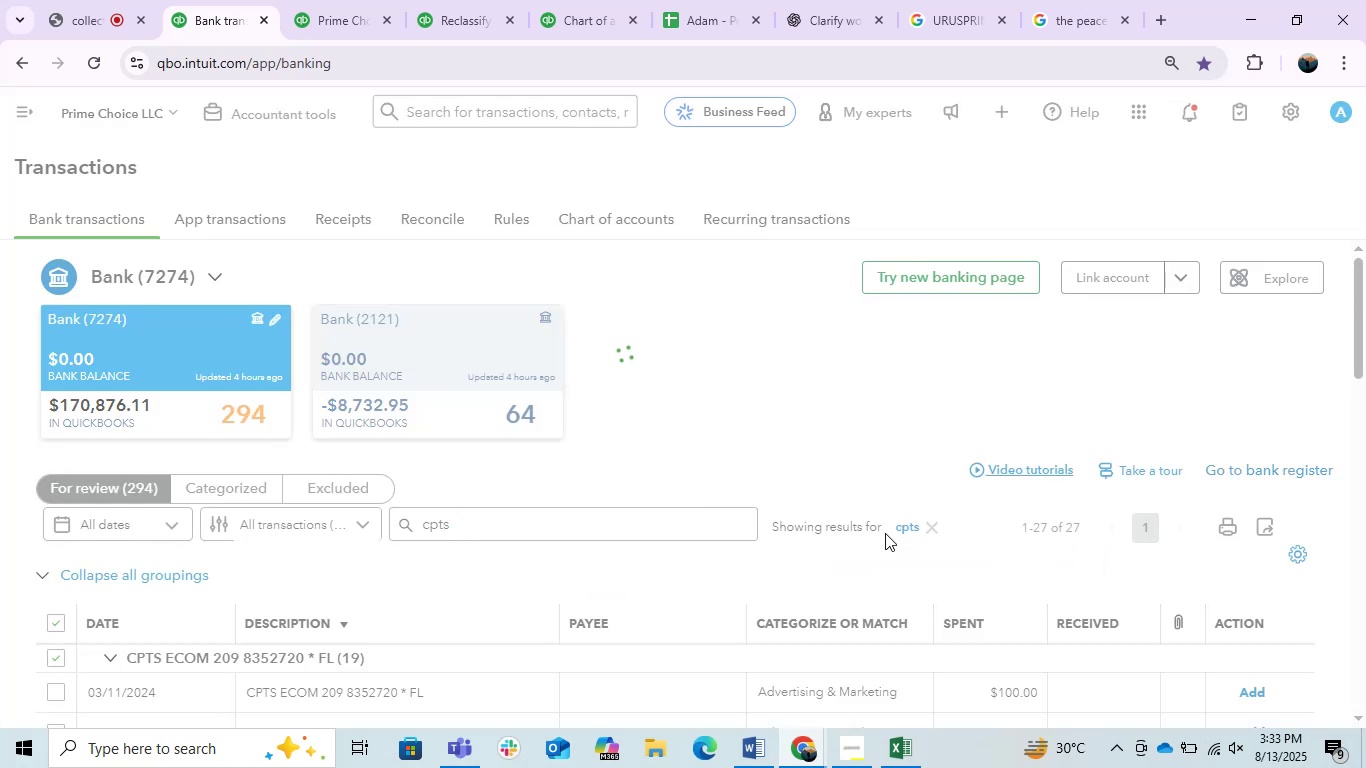 
left_click([933, 534])
 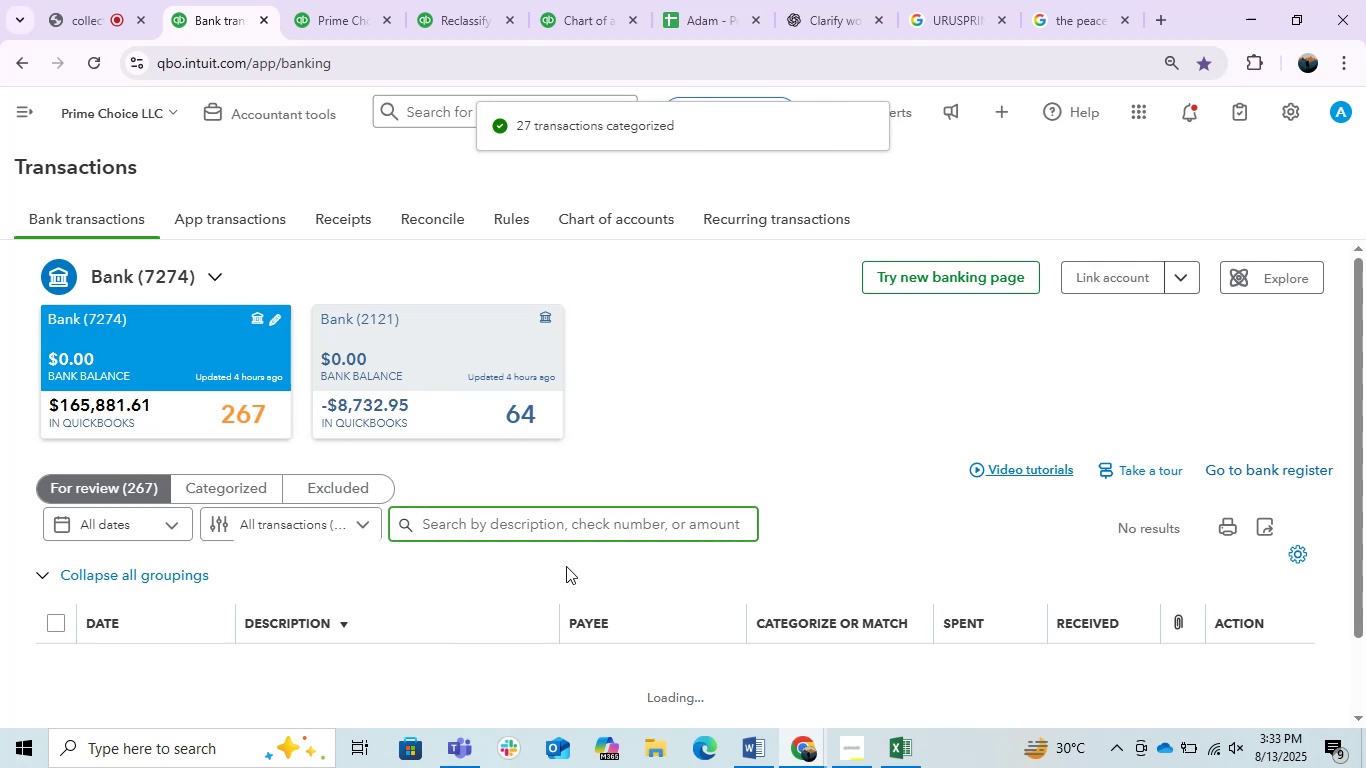 
scroll: coordinate [578, 517], scroll_direction: down, amount: 2.0
 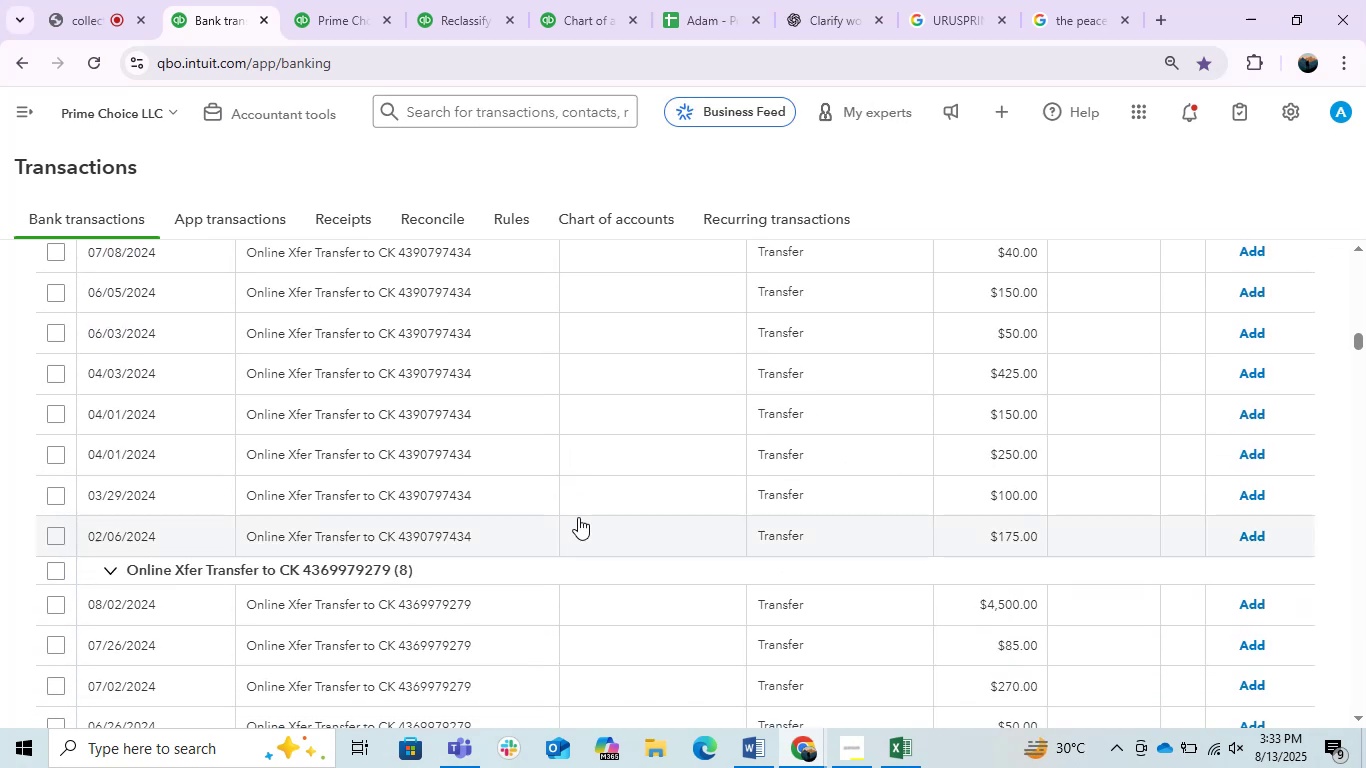 
scroll: coordinate [578, 517], scroll_direction: up, amount: 2.0
 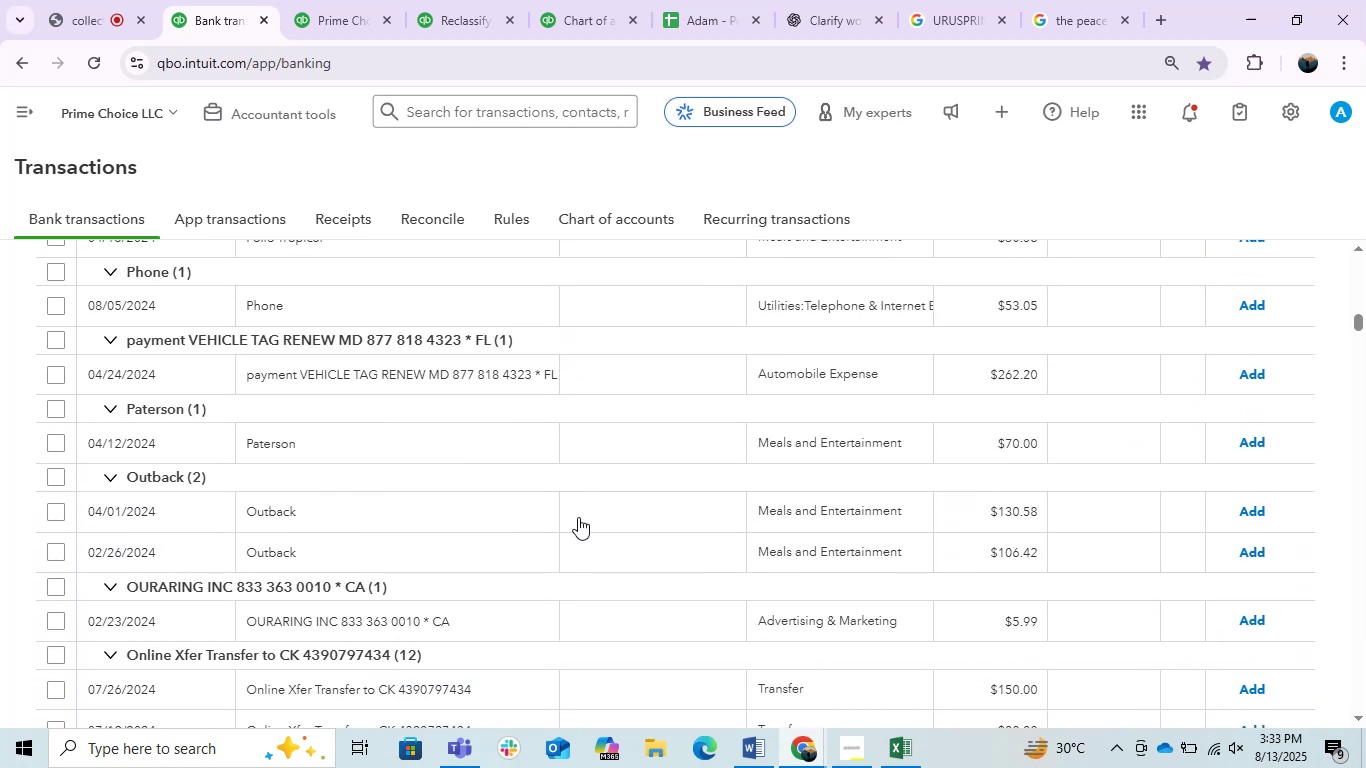 
scroll: coordinate [578, 517], scroll_direction: down, amount: 3.0
 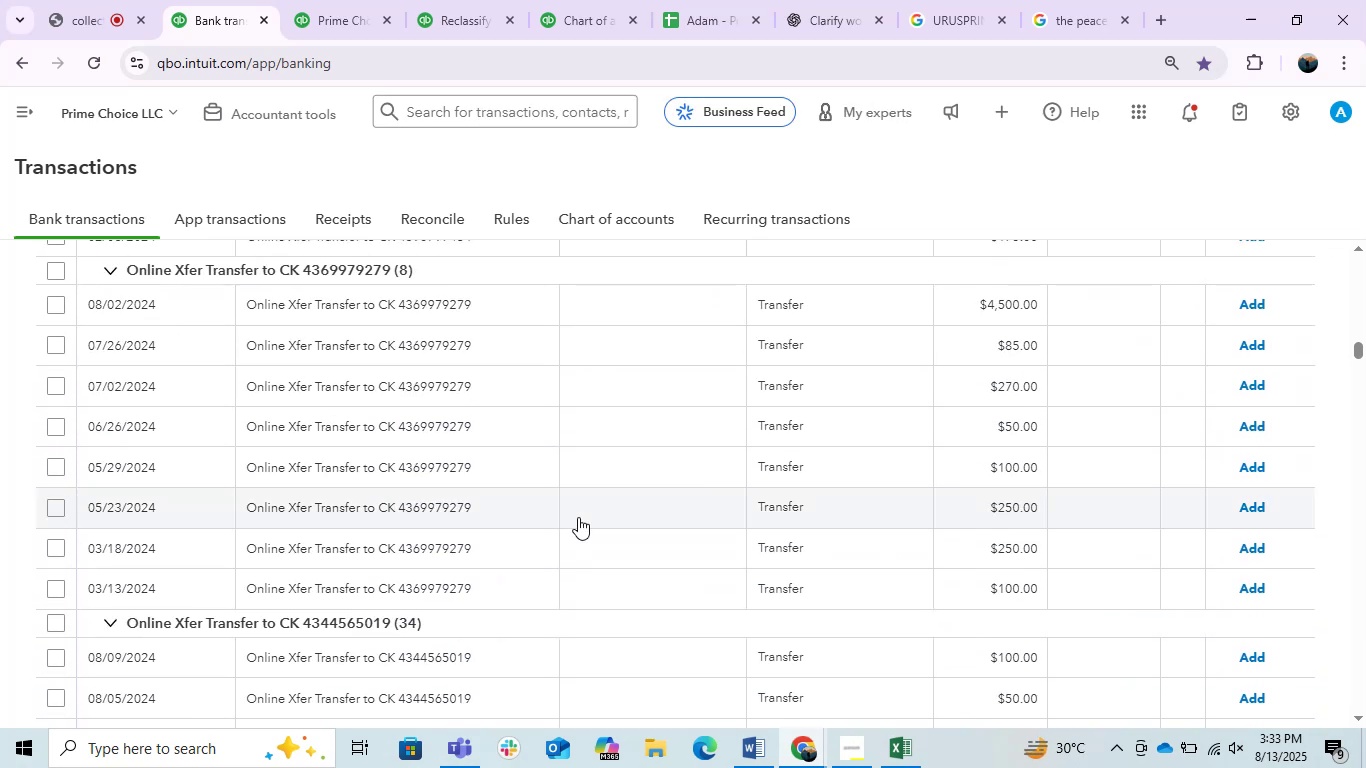 
scroll: coordinate [553, 474], scroll_direction: up, amount: 11.0
 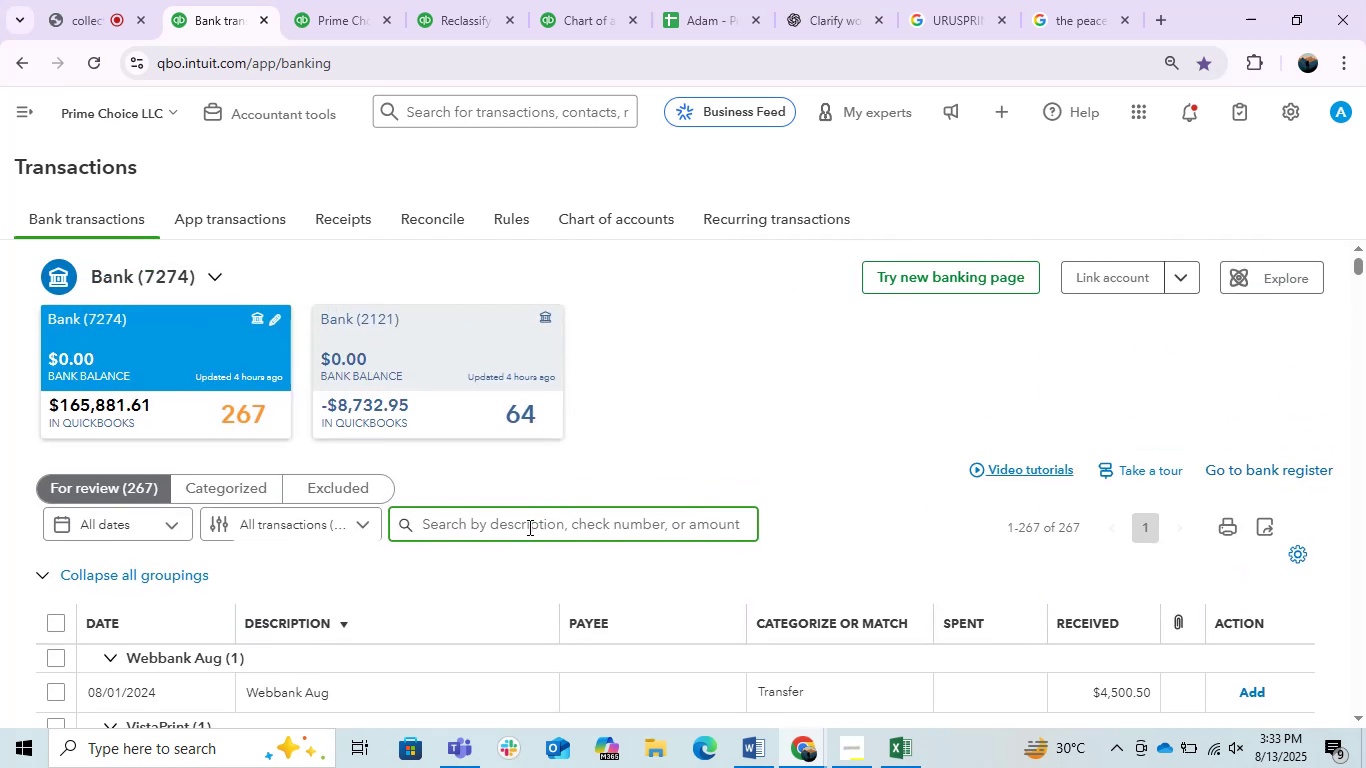 
type(ONLINE X)
 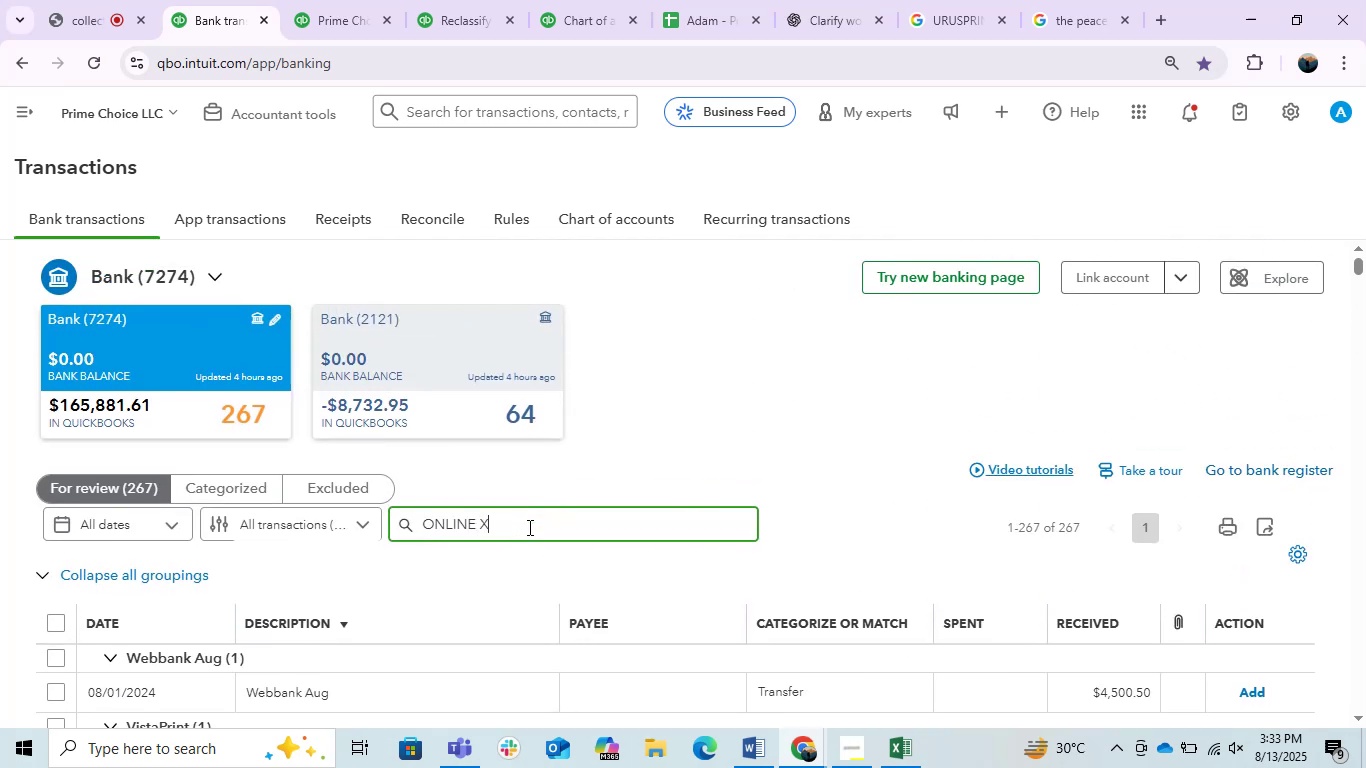 
key(Enter)
 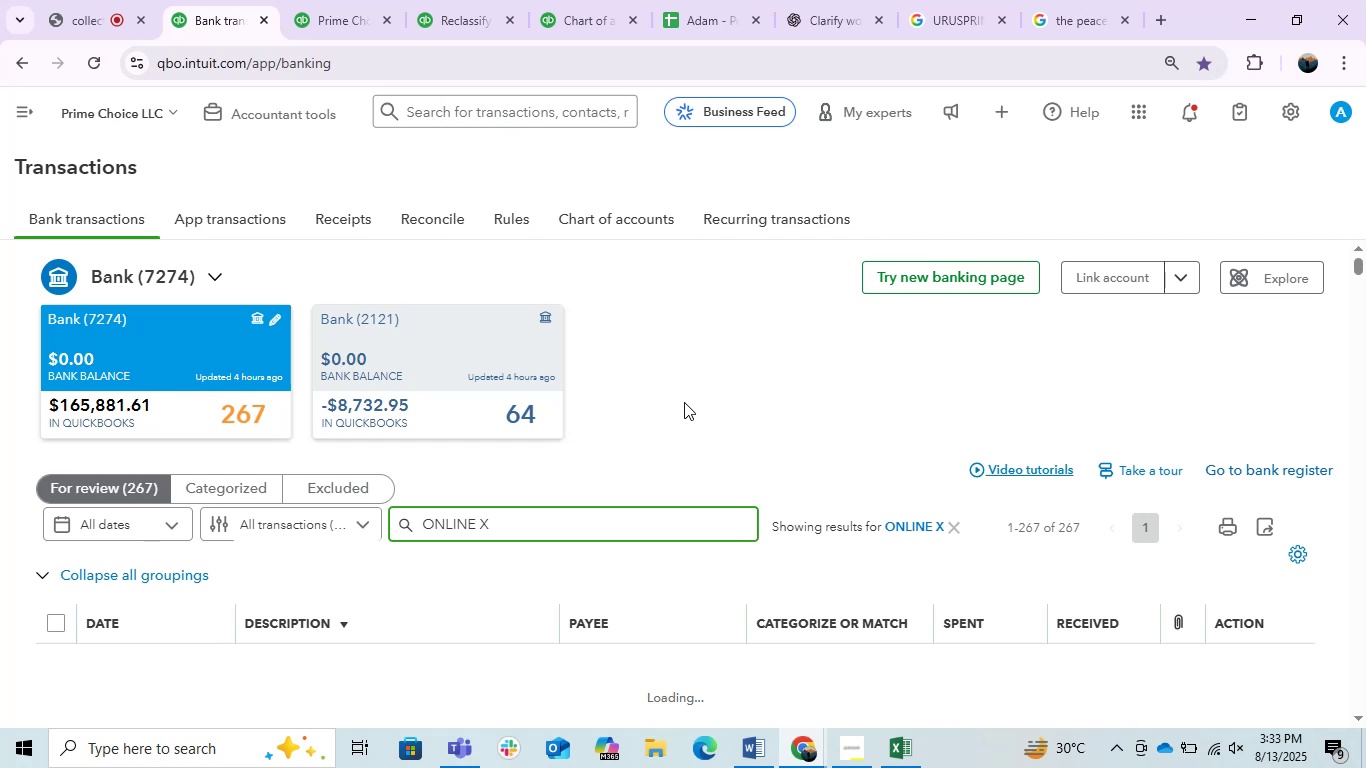 
wait(6.42)
 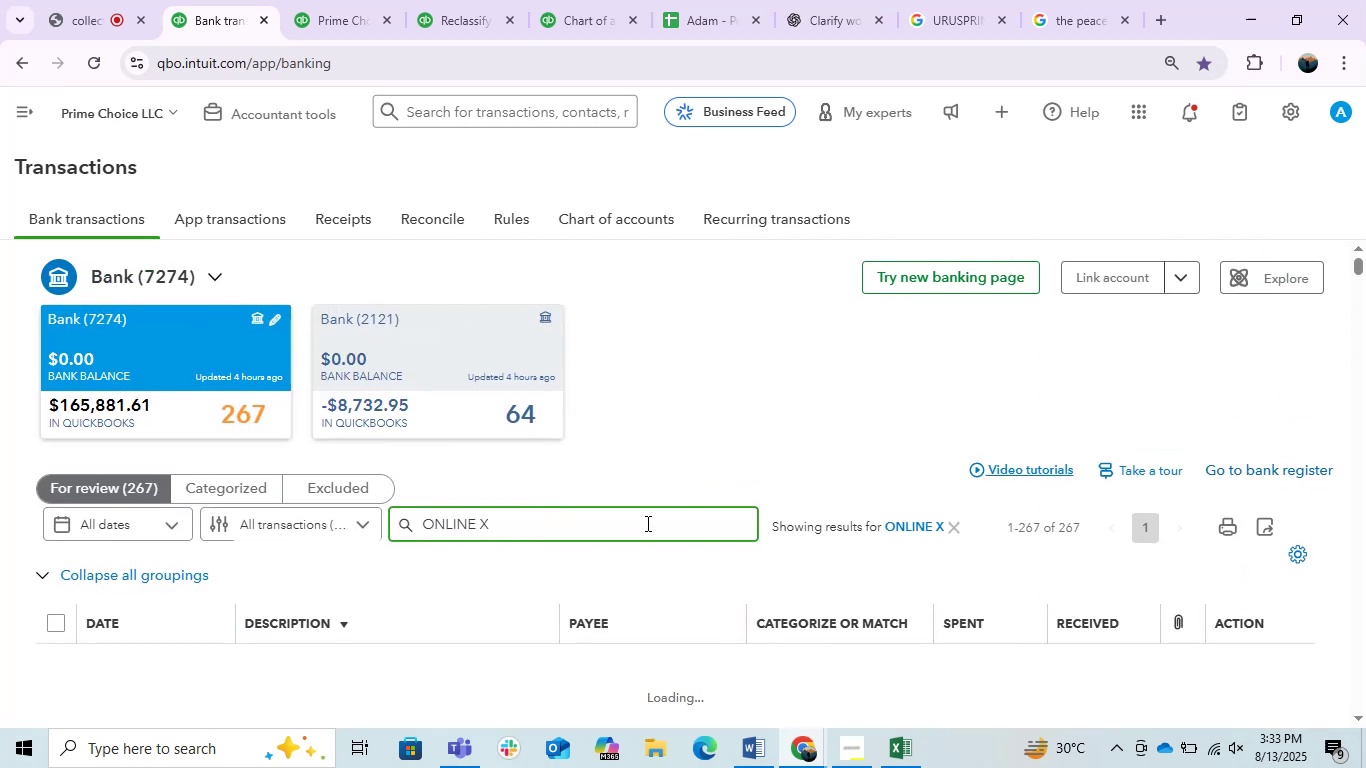 
scroll: coordinate [683, 402], scroll_direction: down, amount: 13.0
 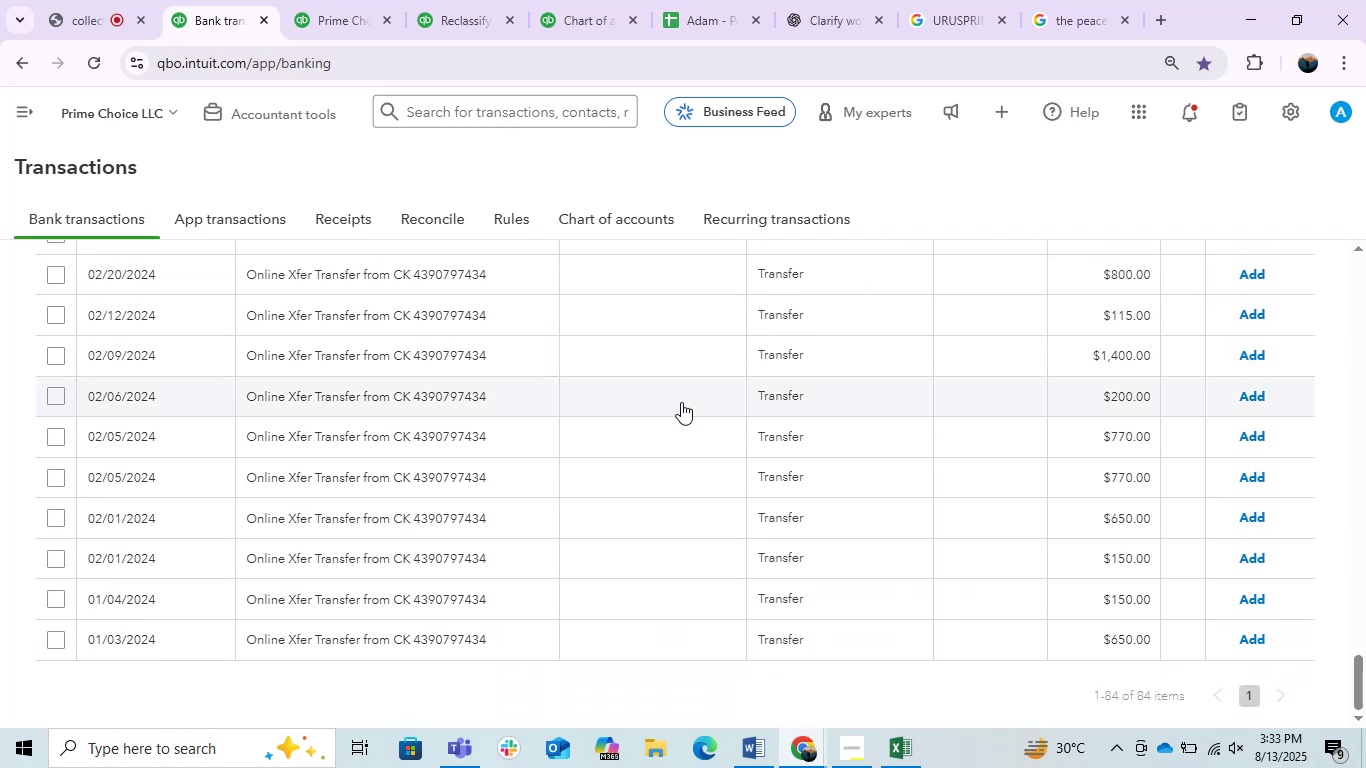 
scroll: coordinate [681, 402], scroll_direction: up, amount: 9.0
 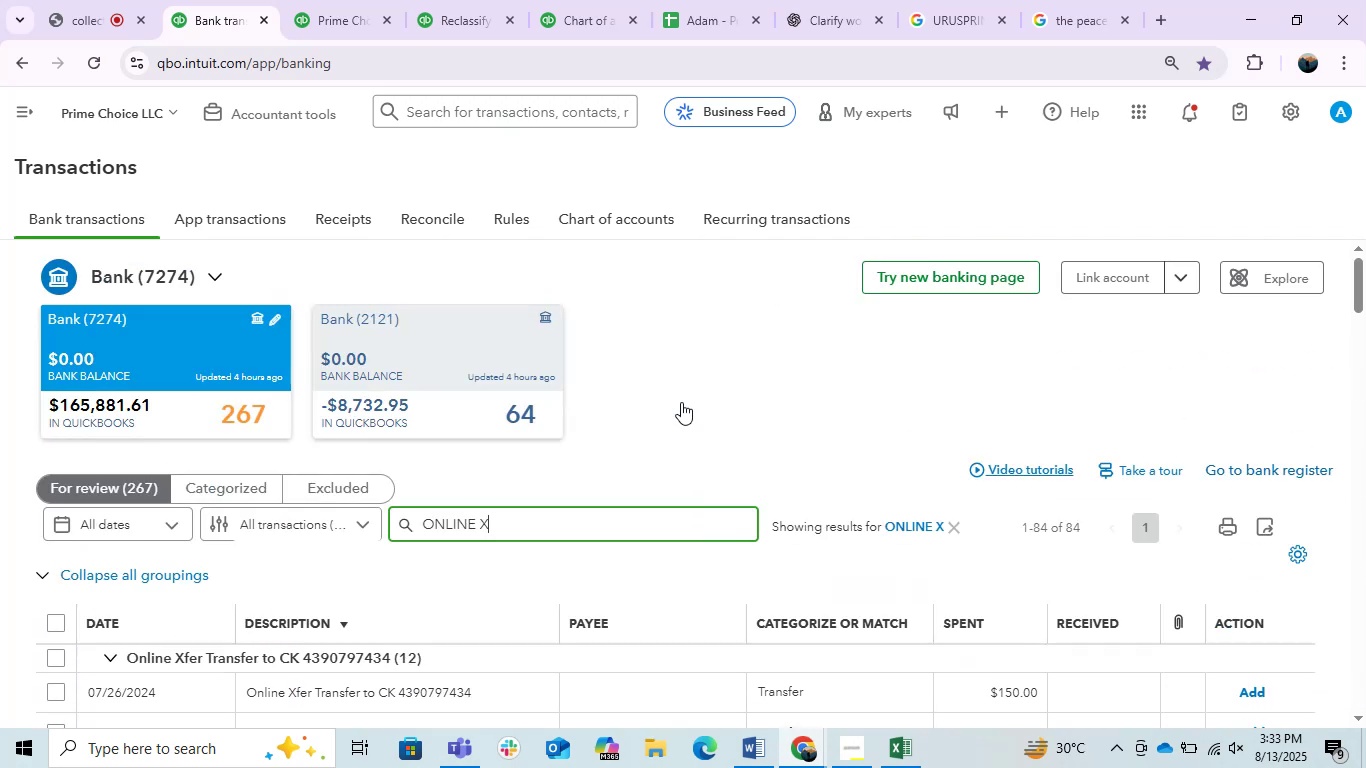 
scroll: coordinate [679, 402], scroll_direction: down, amount: 12.0
 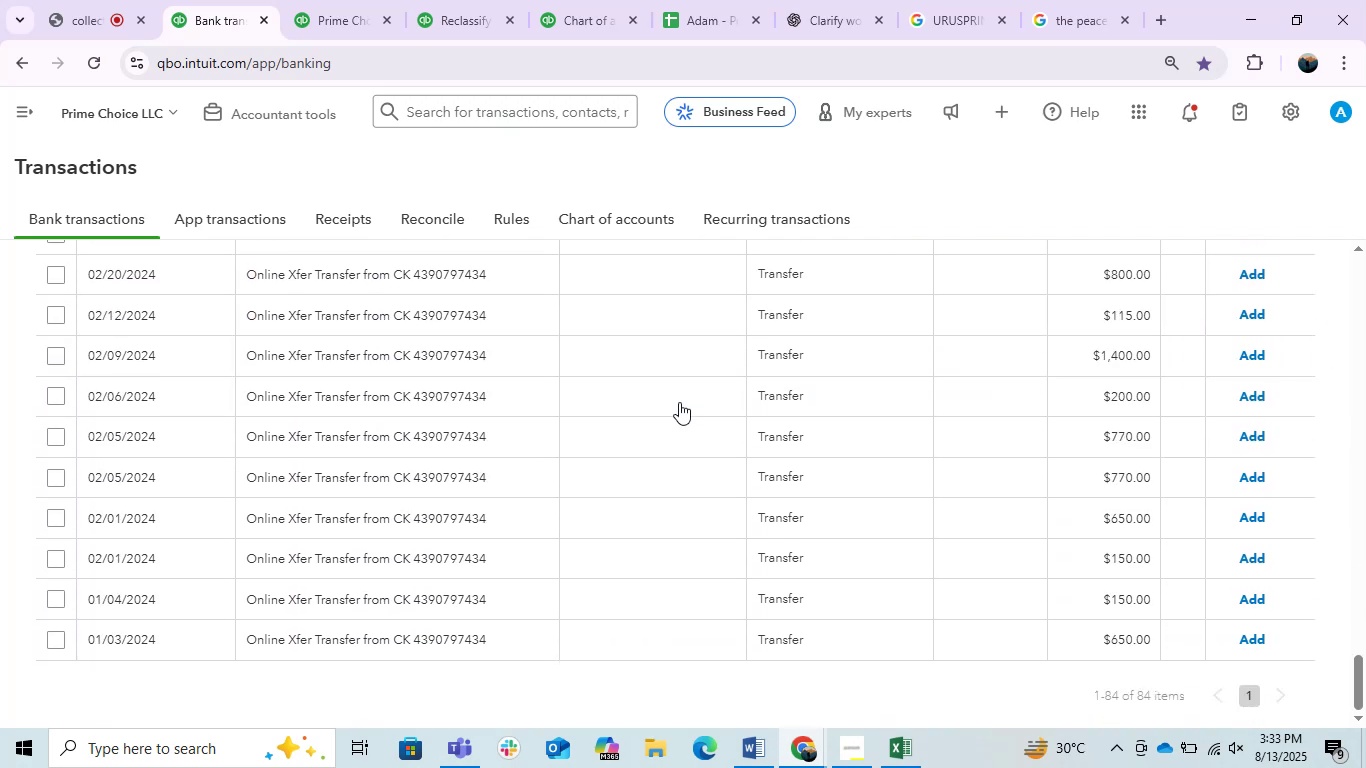 
scroll: coordinate [347, 676], scroll_direction: up, amount: 6.0
 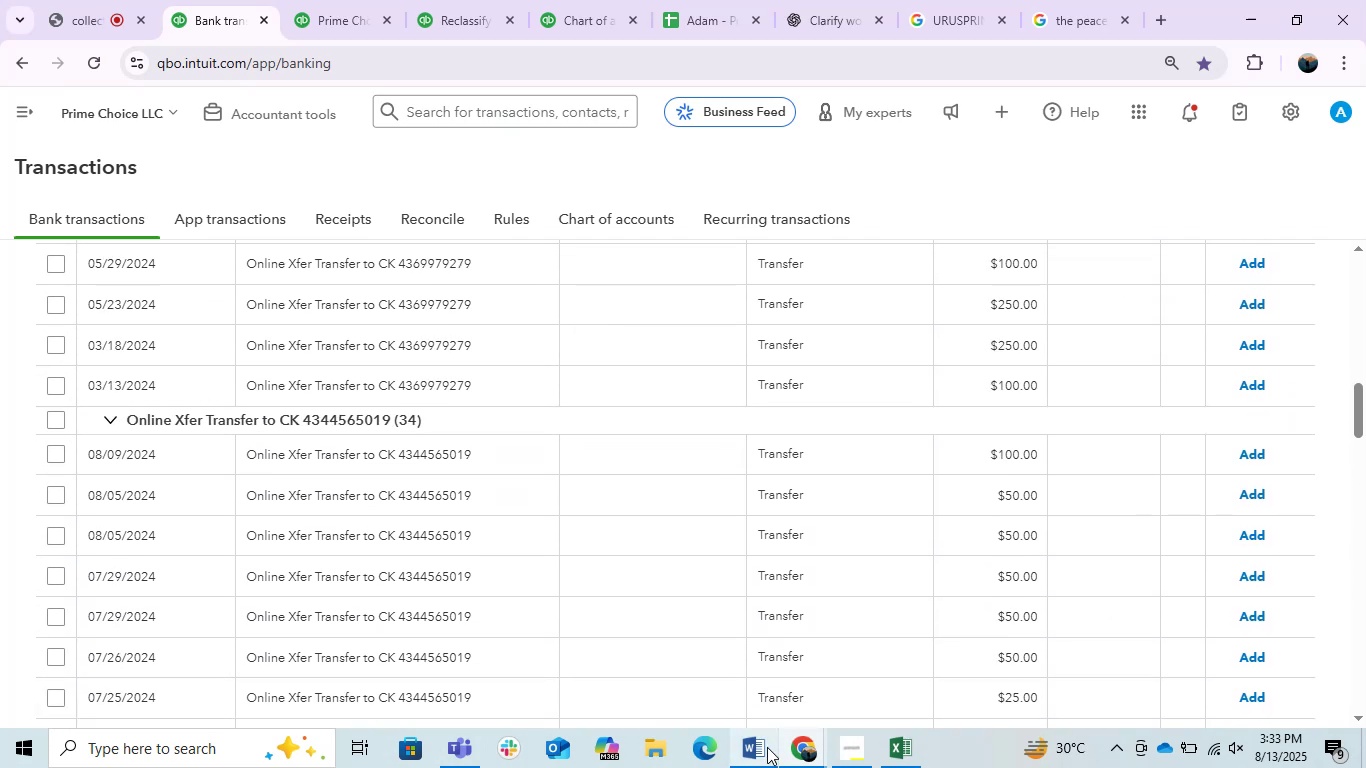 
left_click([766, 748])
 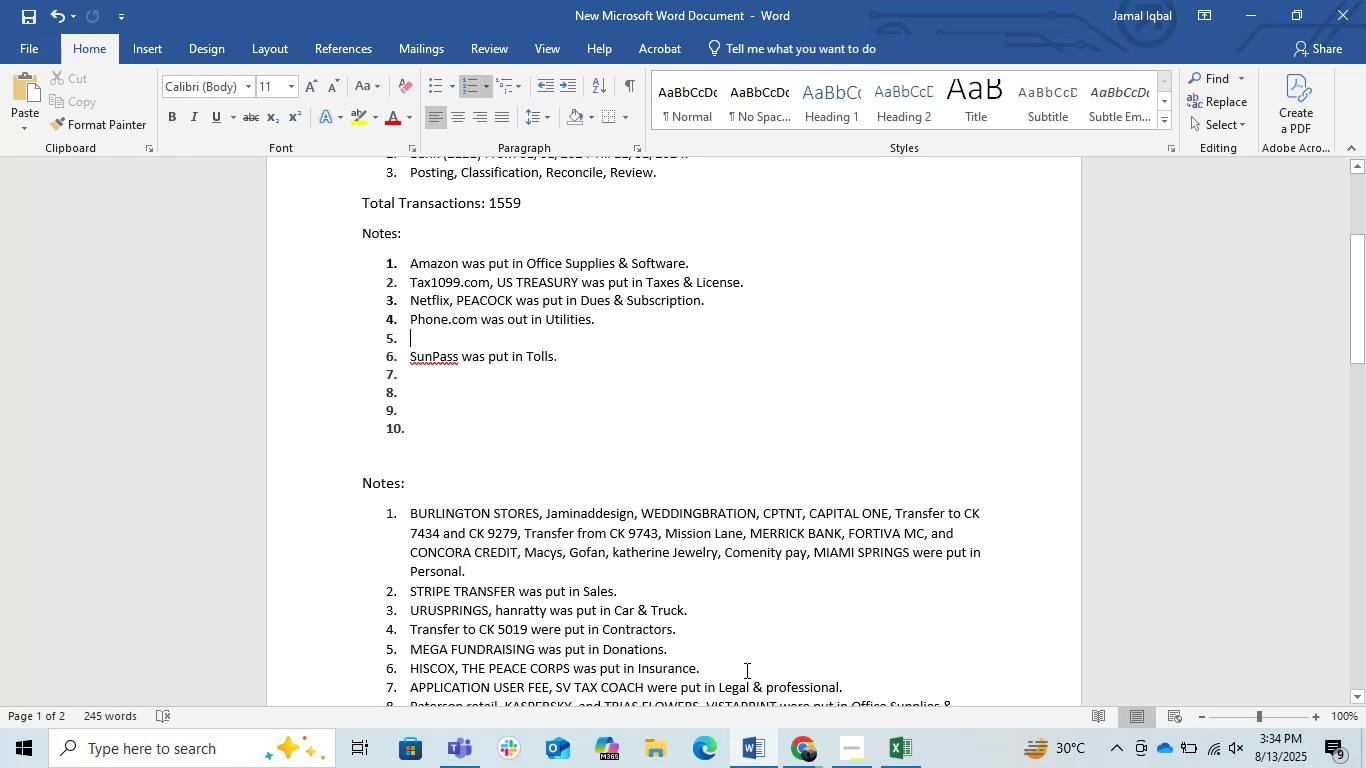 
wait(11.66)
 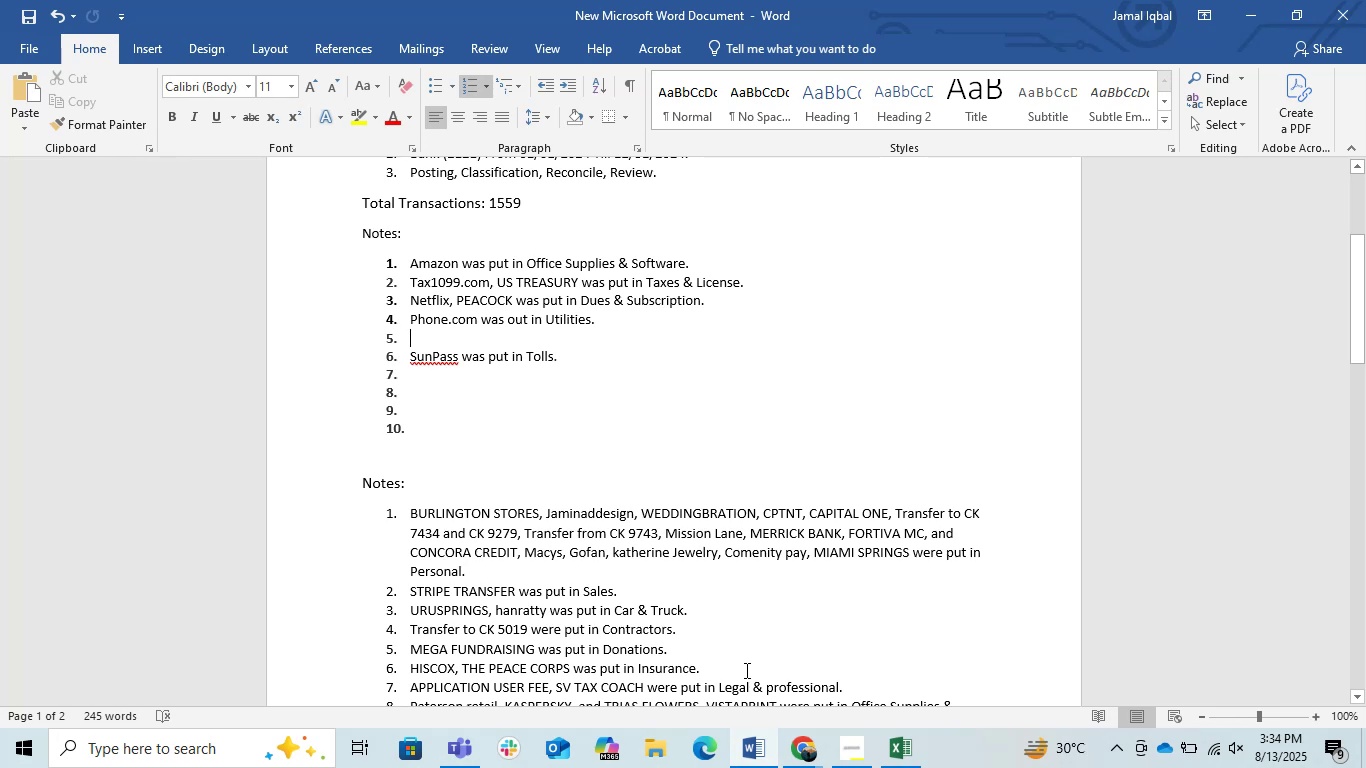 
scroll: coordinate [631, 597], scroll_direction: up, amount: 1.0
 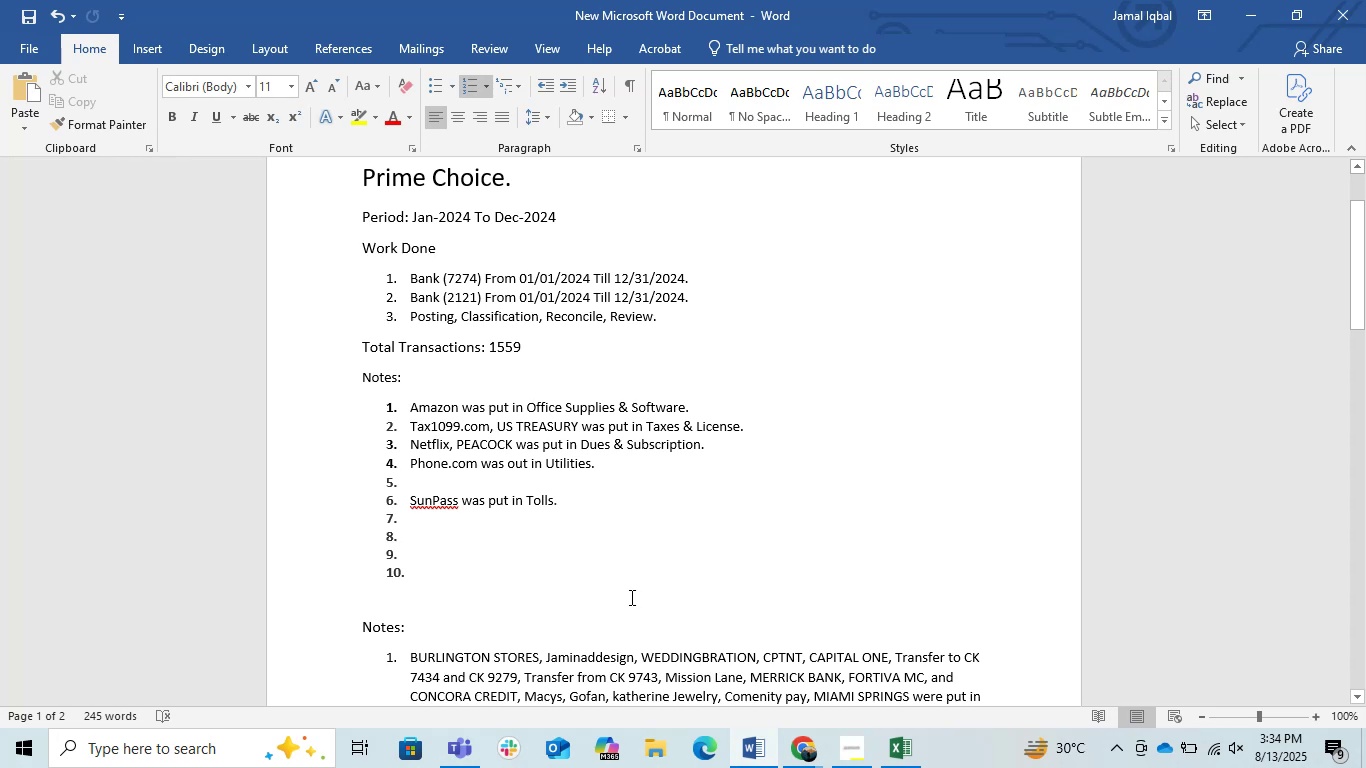 
wait(9.16)
 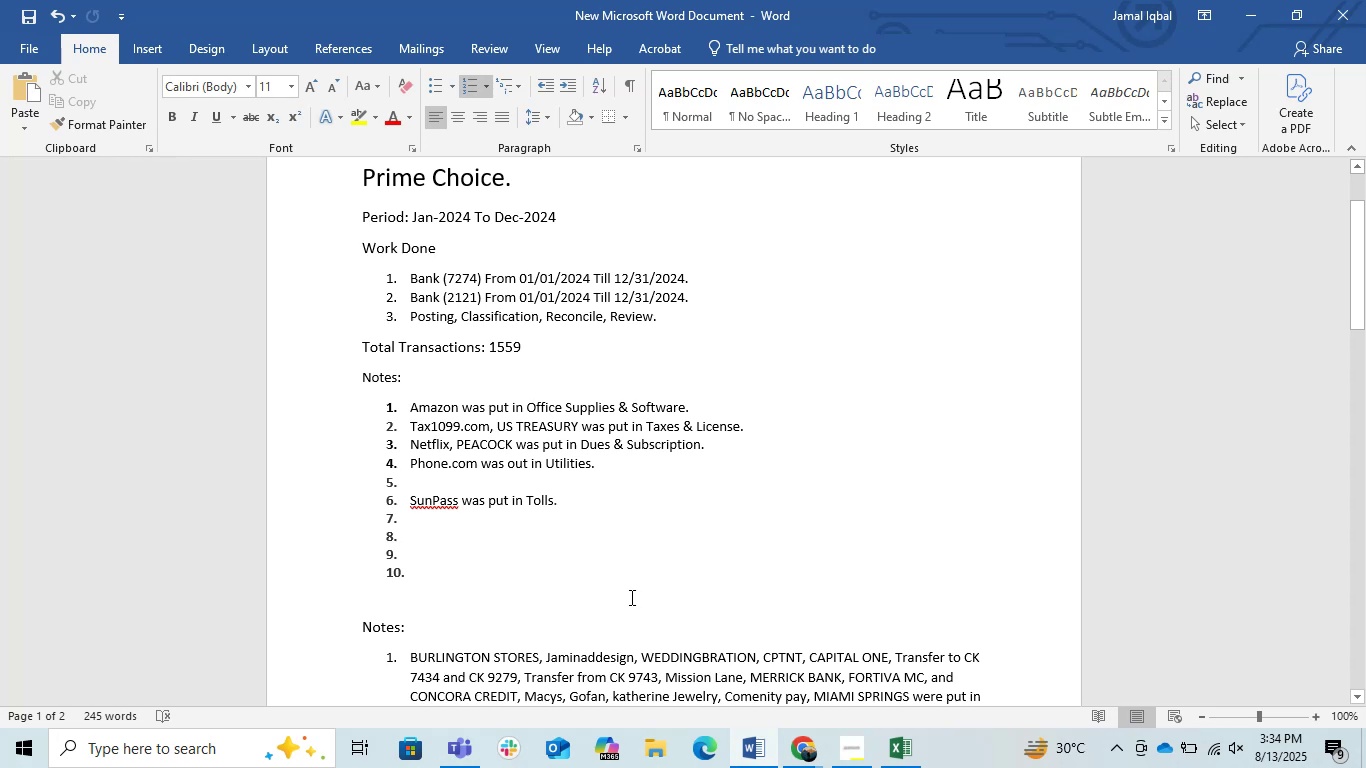 
scroll: coordinate [630, 597], scroll_direction: down, amount: 1.0
 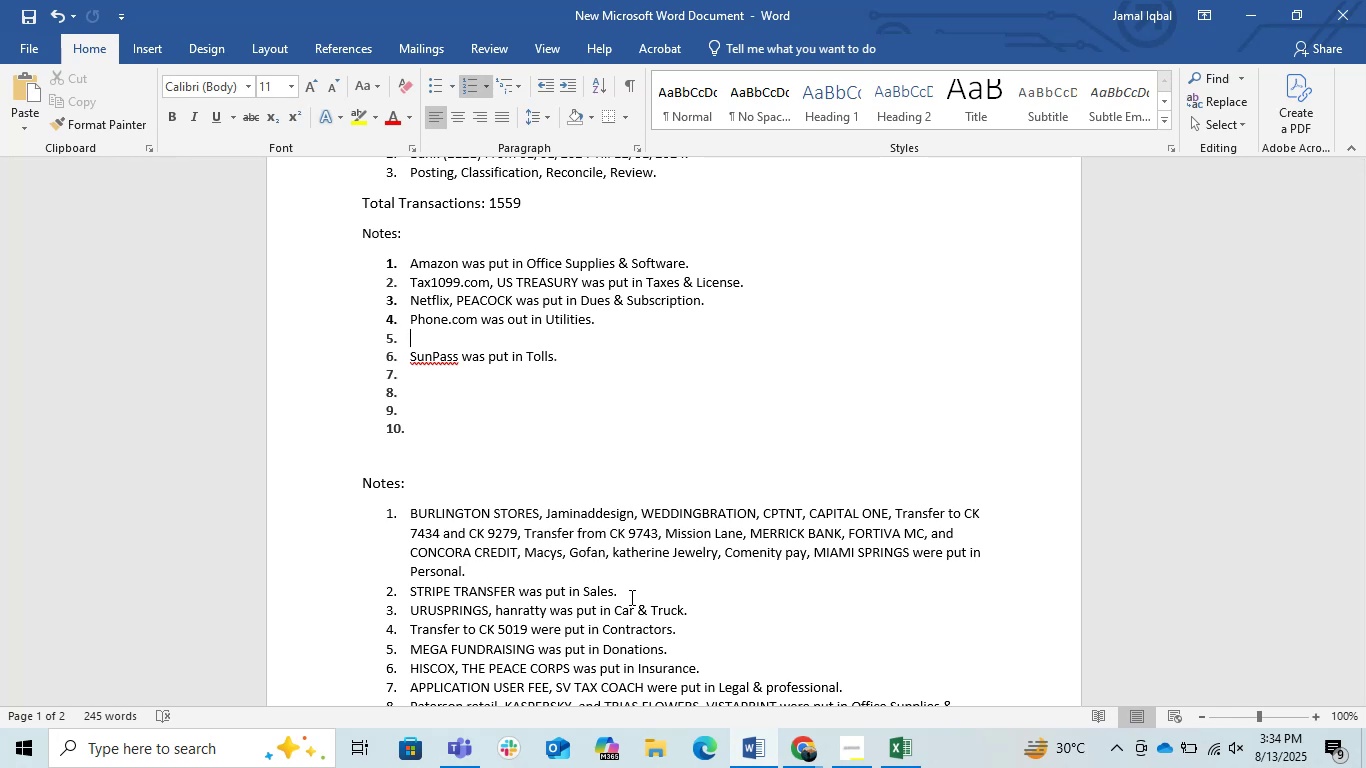 
wait(12.5)
 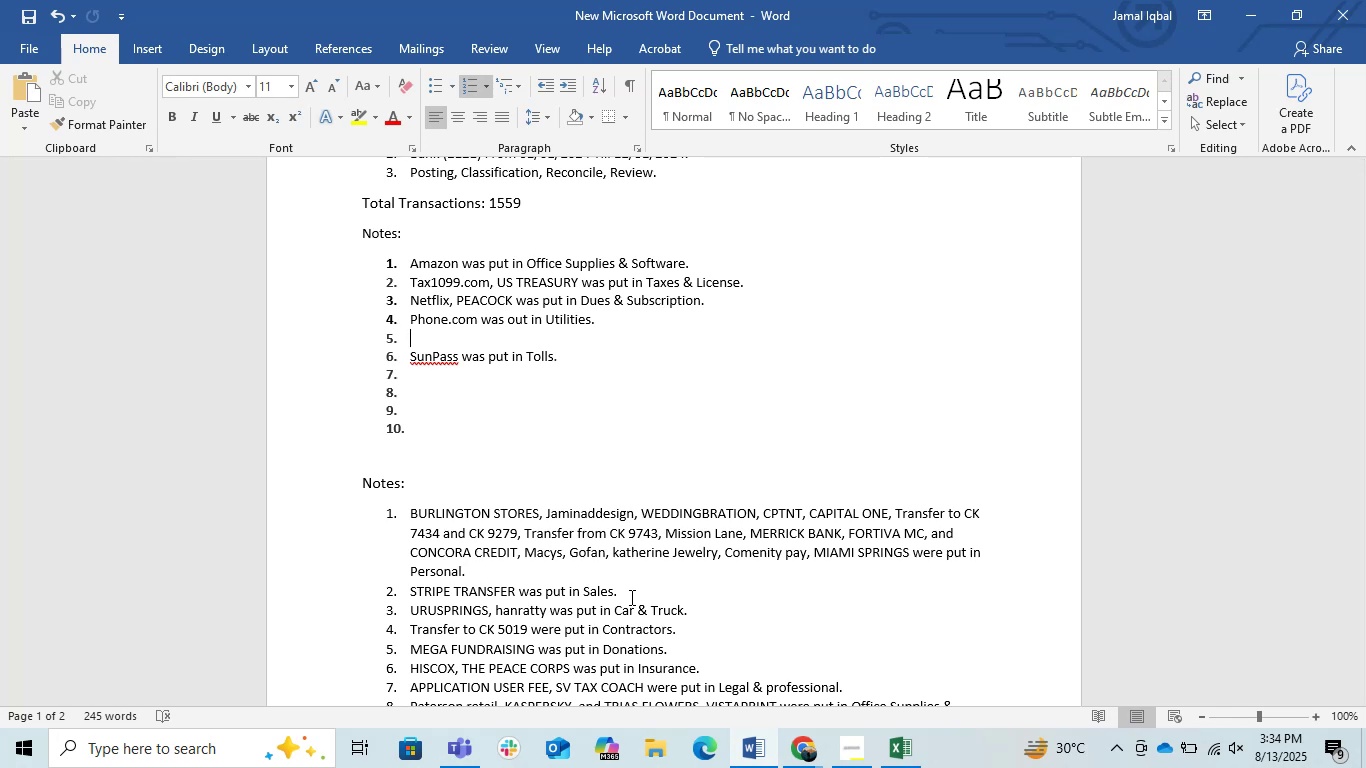 
left_click([907, 751])
 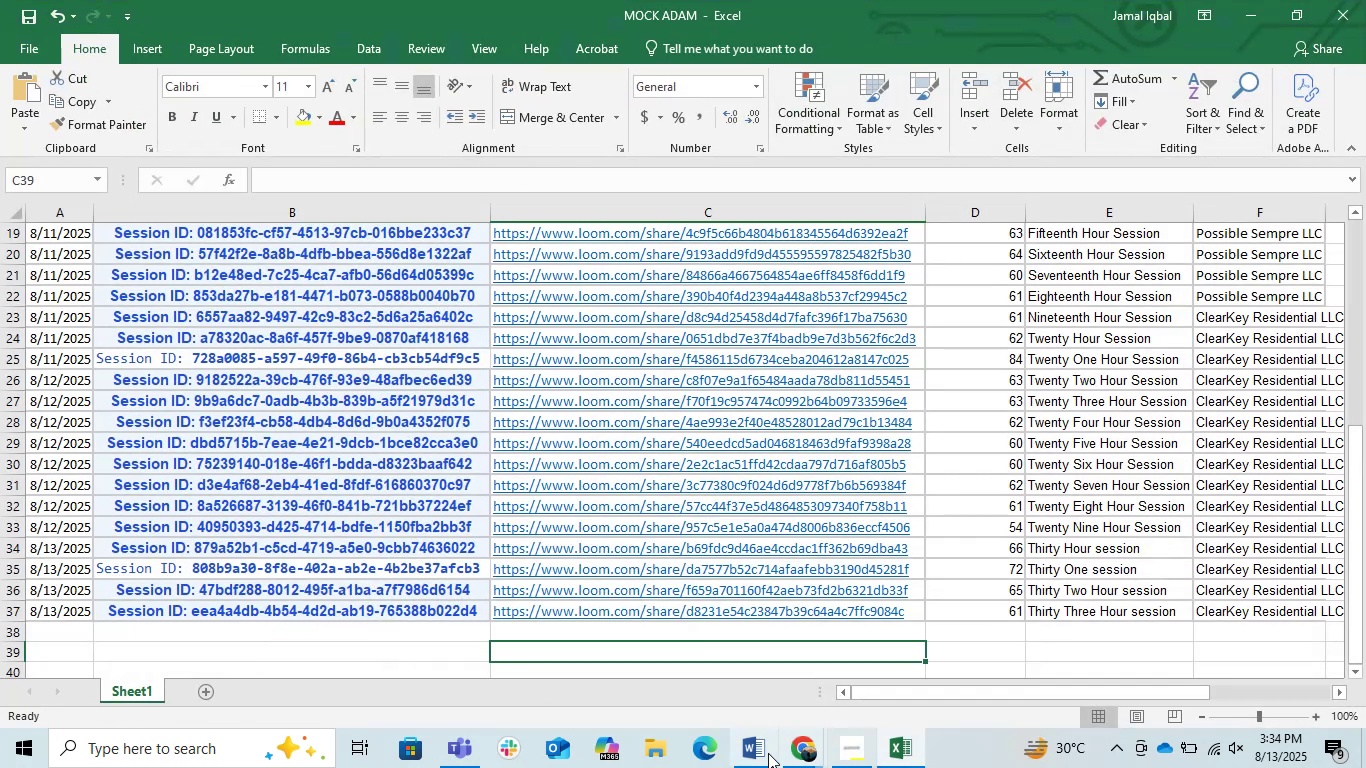 
left_click([749, 753])
 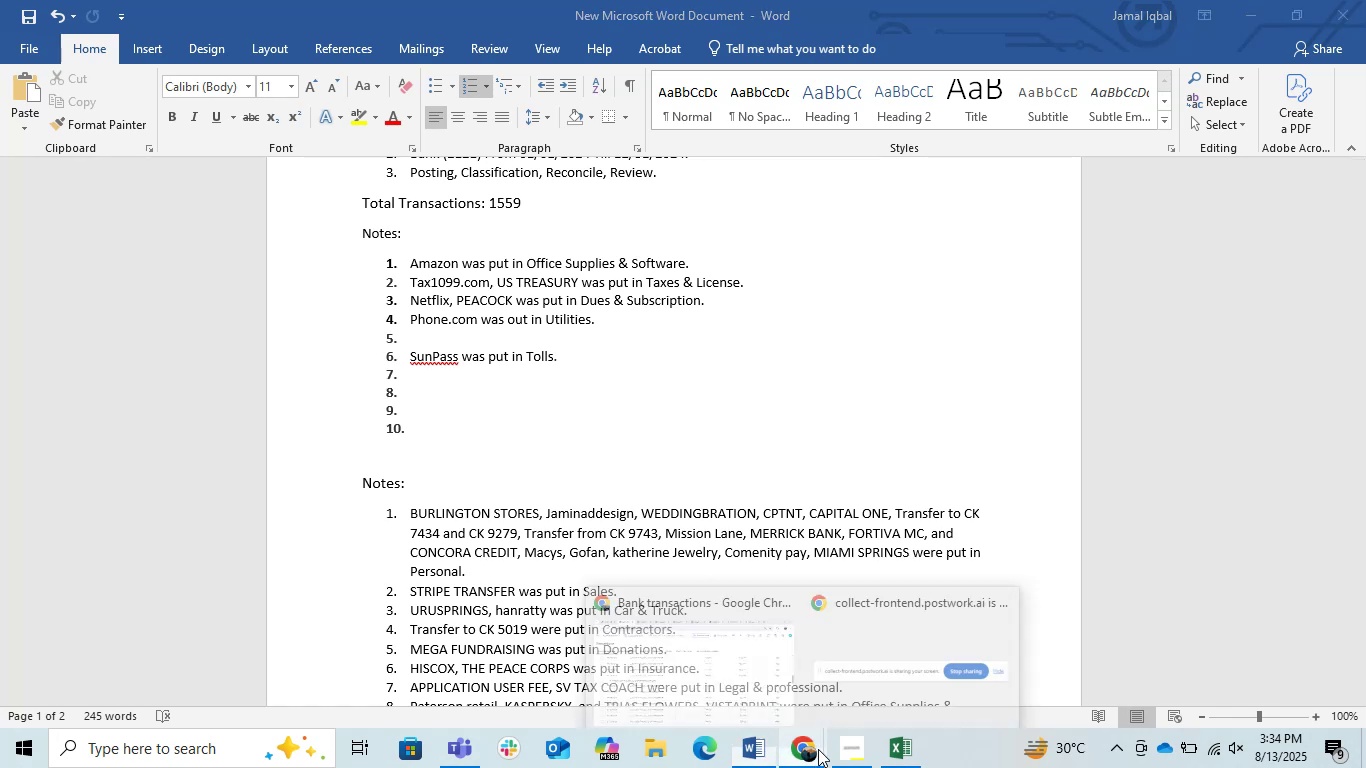 
left_click([717, 677])
 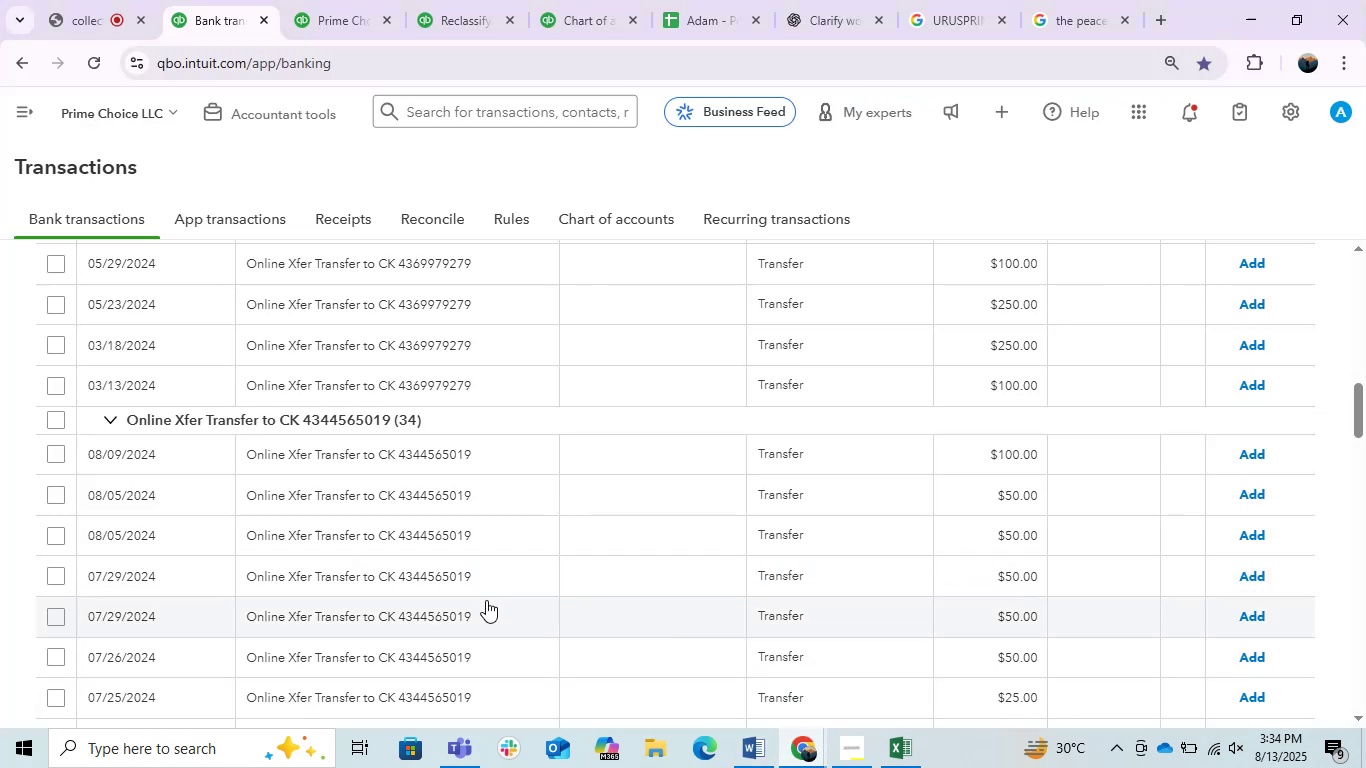 
scroll: coordinate [474, 620], scroll_direction: down, amount: 1.0
 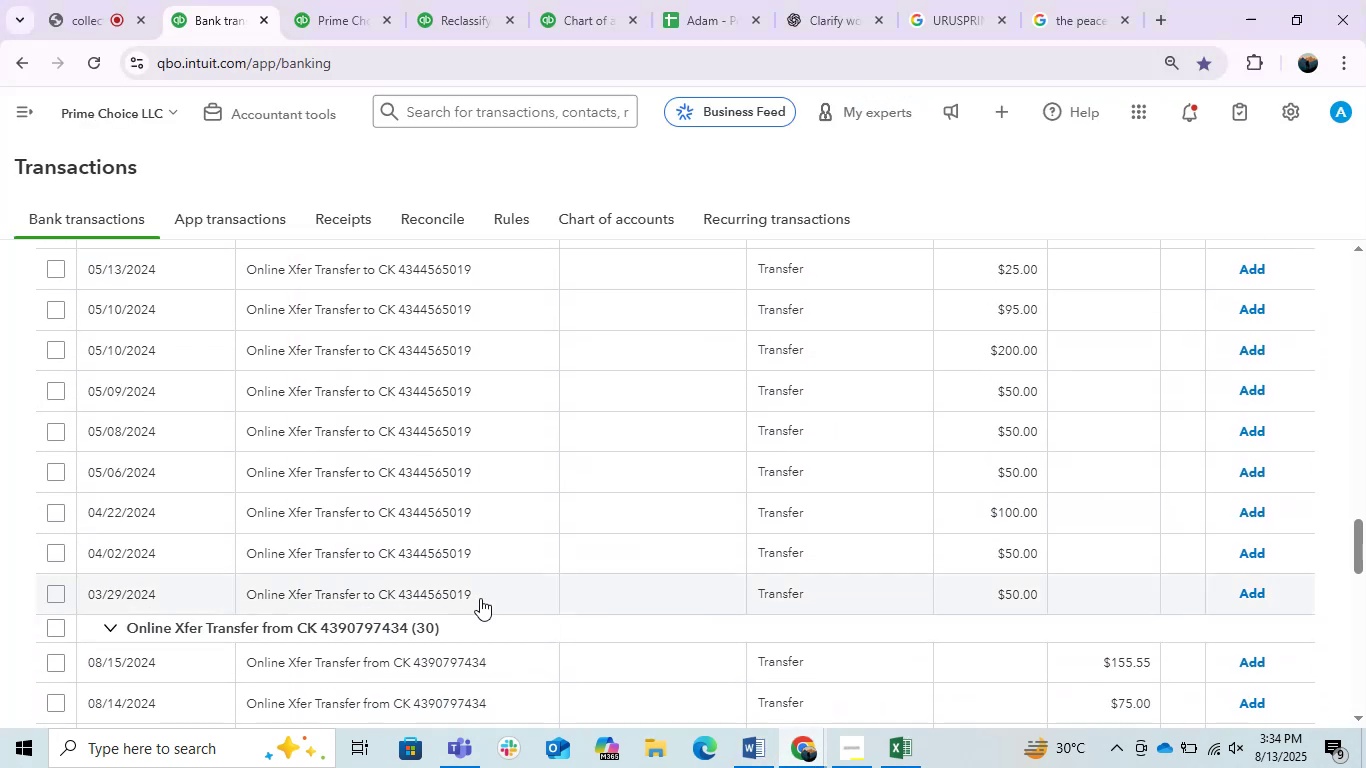 
scroll: coordinate [480, 598], scroll_direction: up, amount: 4.0
 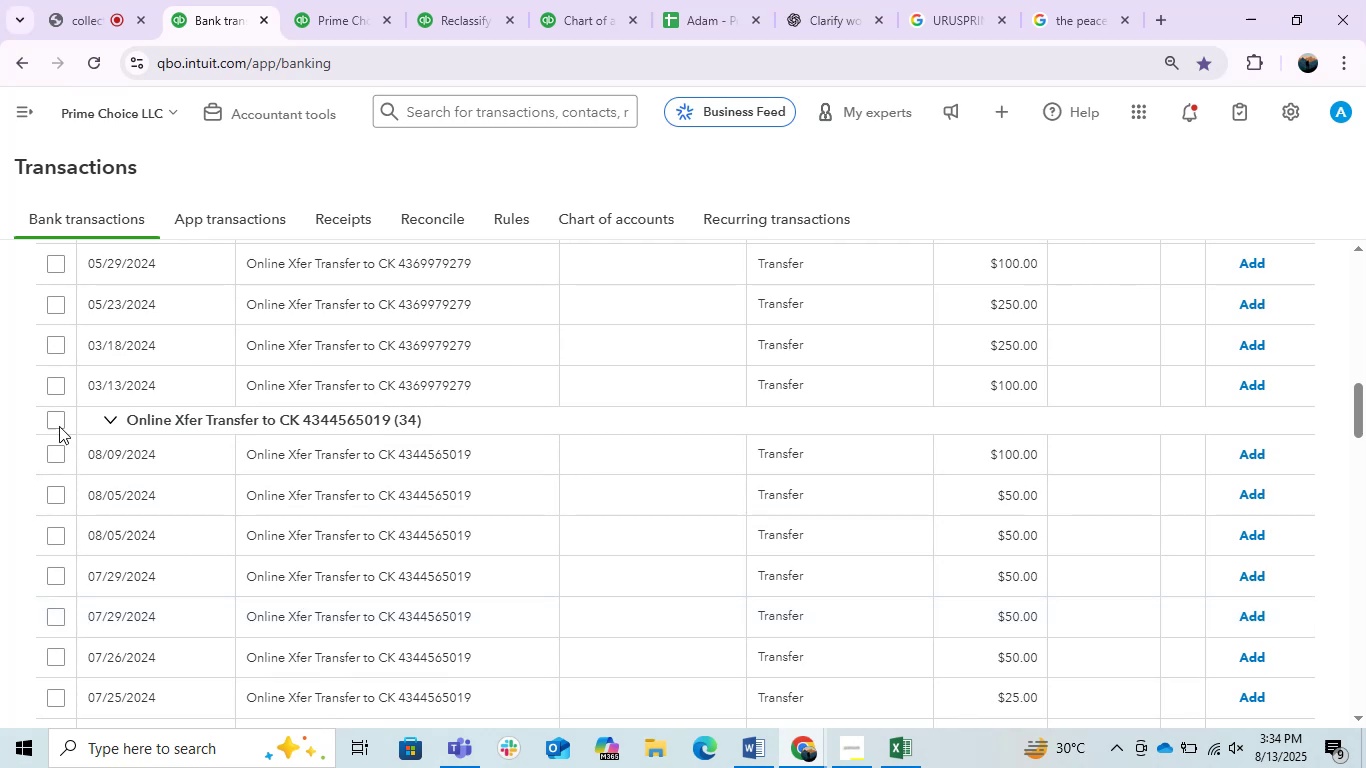 
left_click([58, 425])
 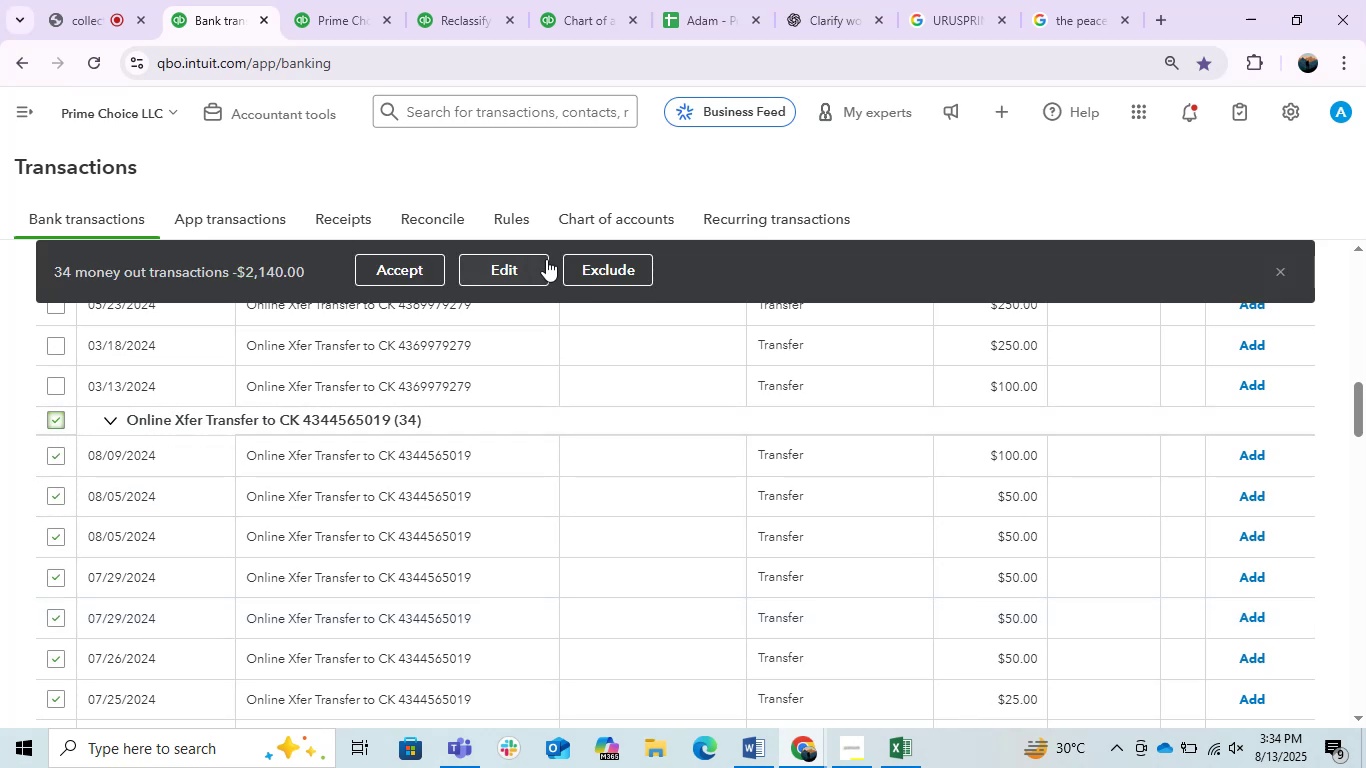 
left_click([520, 258])
 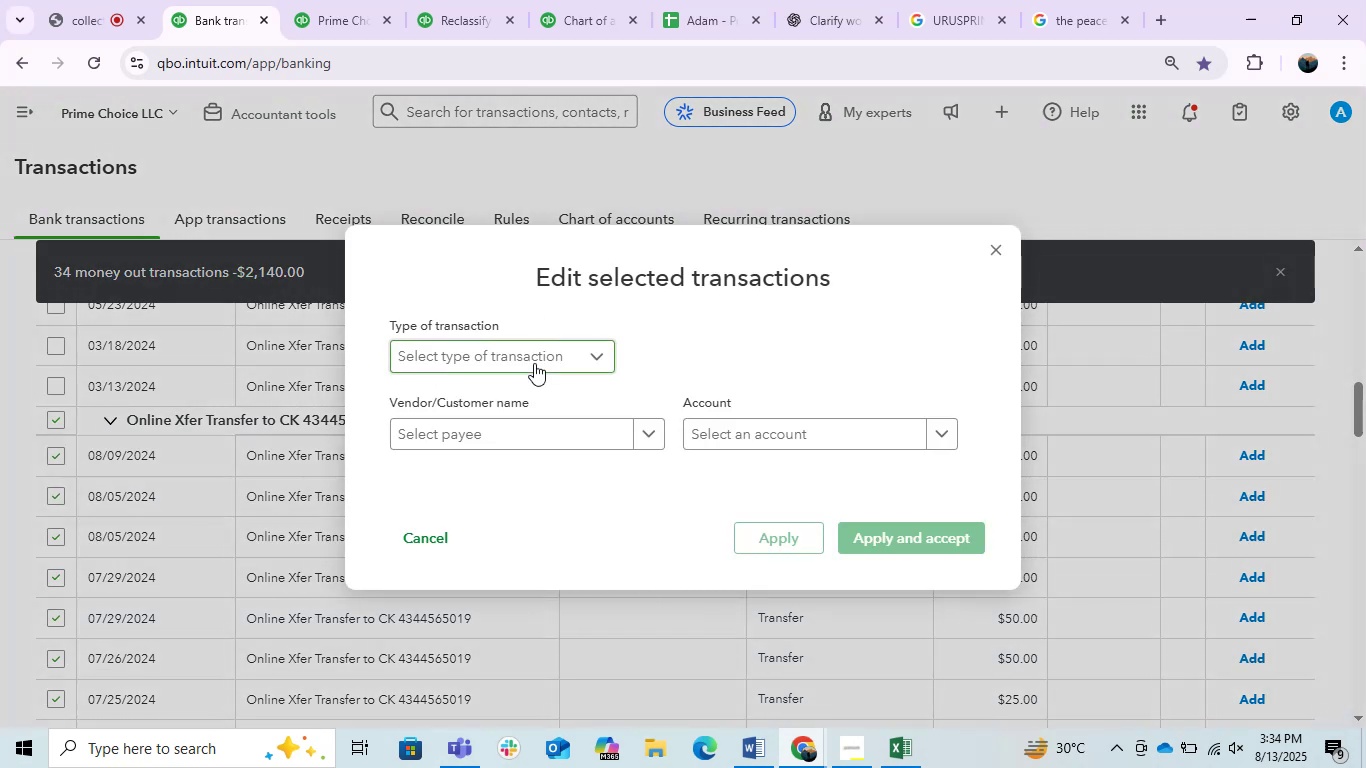 
wait(5.23)
 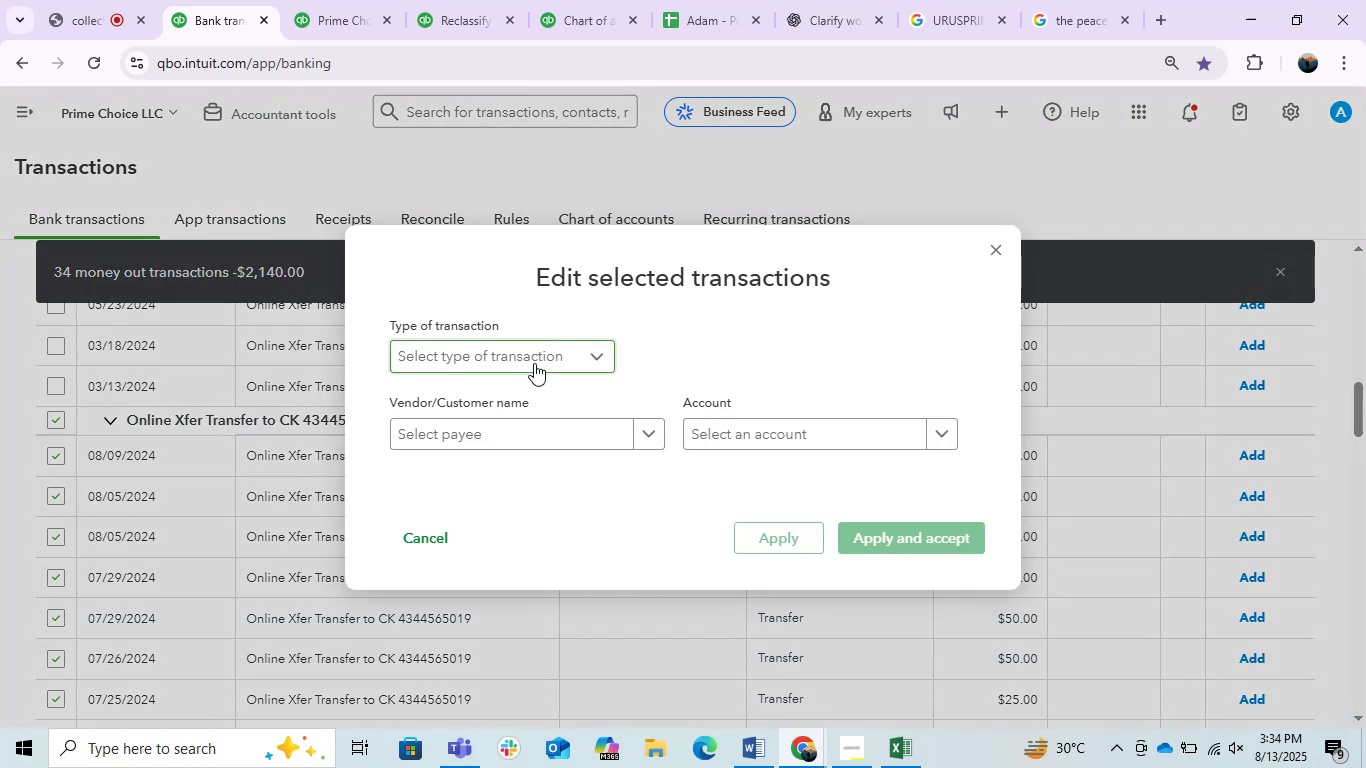 
left_click([525, 428])
 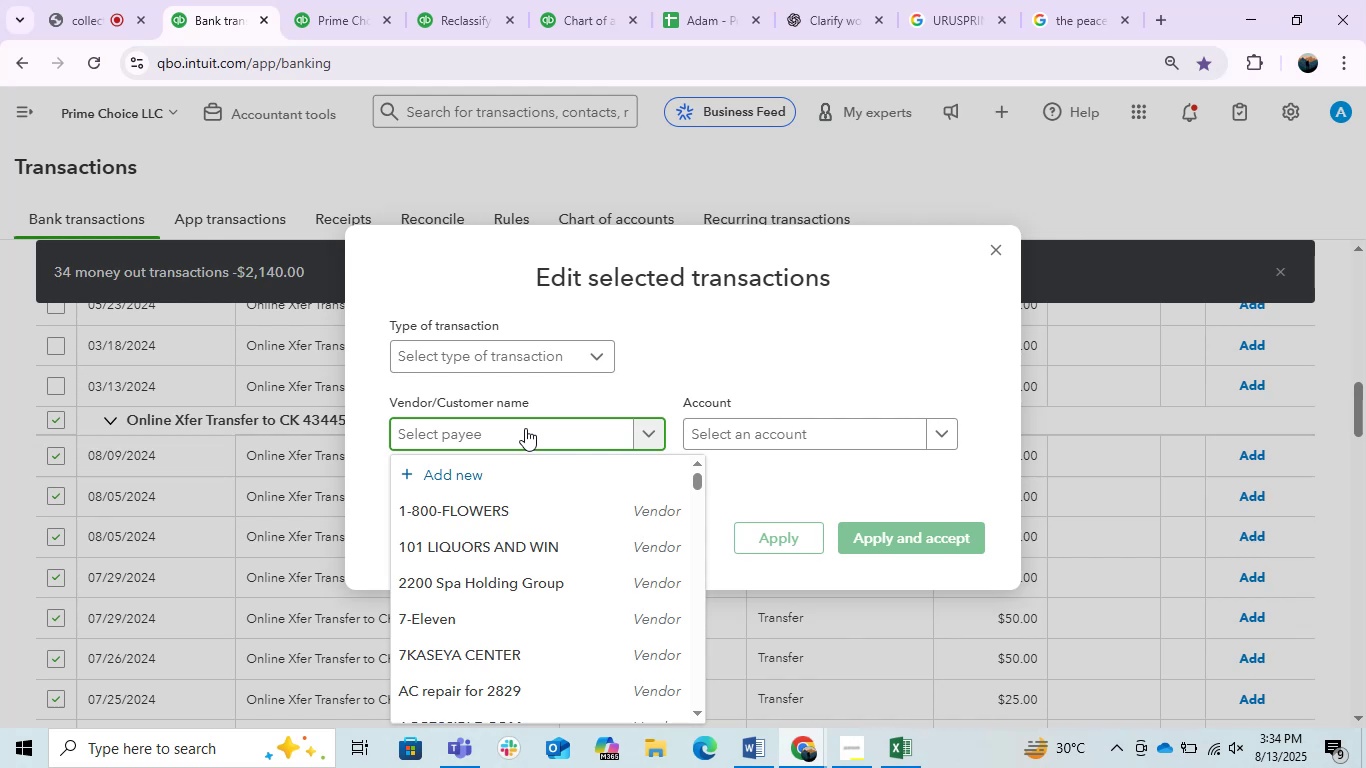 
type(Check )
 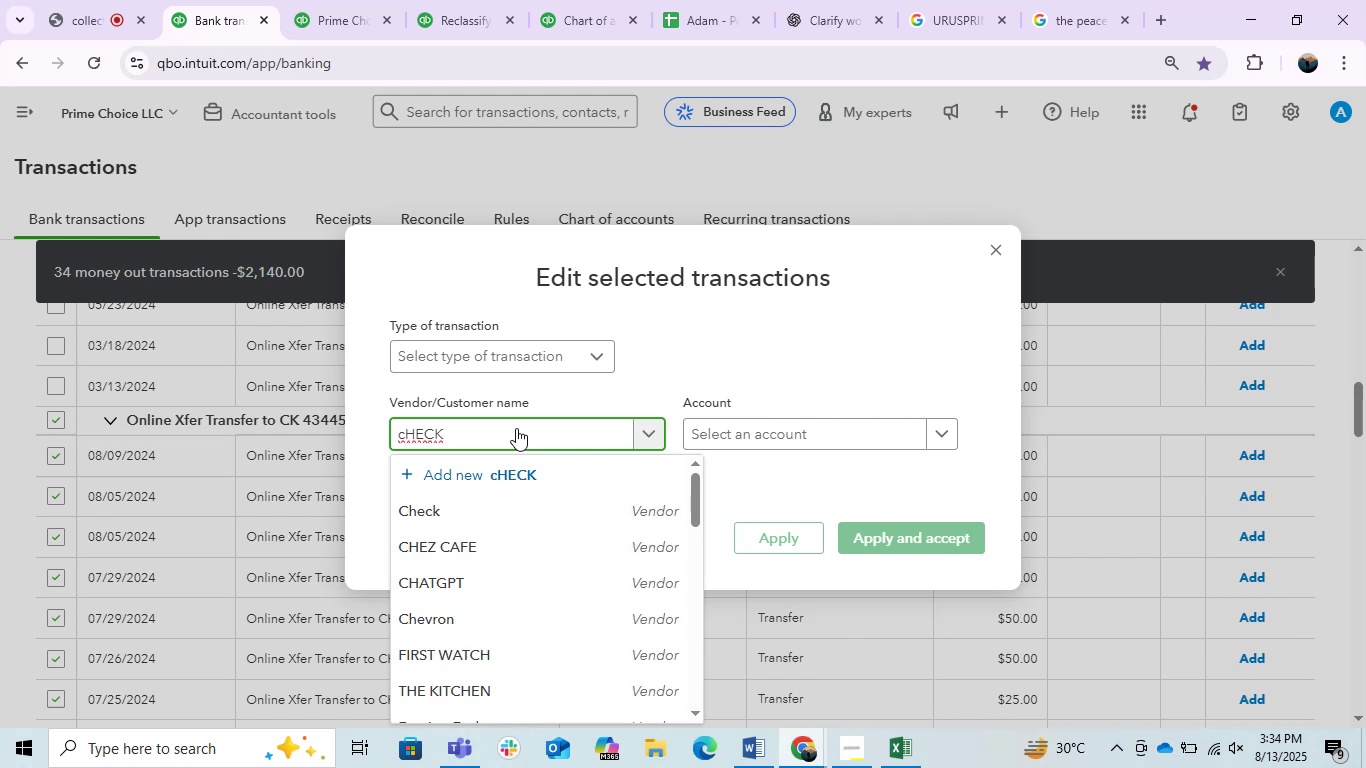 
double_click([516, 428])
 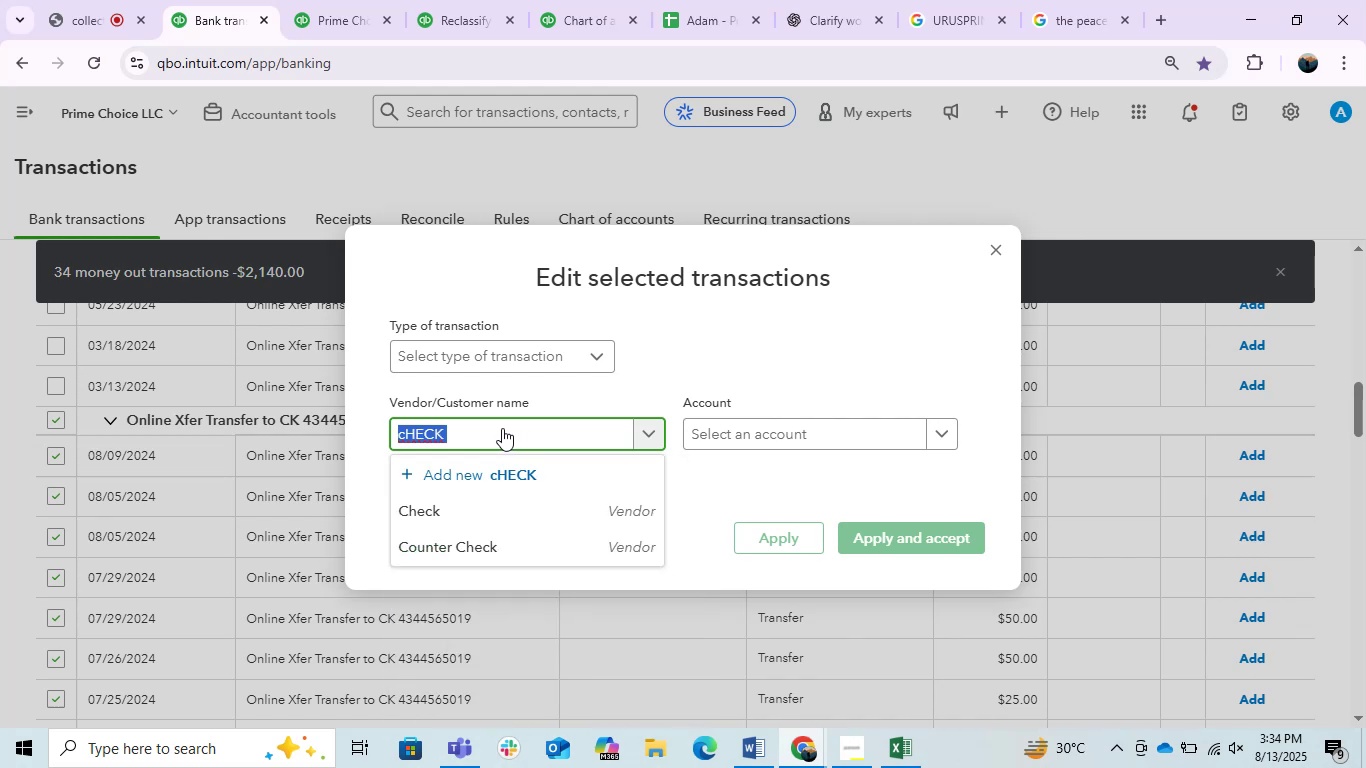 
key(Backspace)
type(Check 1509)
key(Backspace)
type(19)
 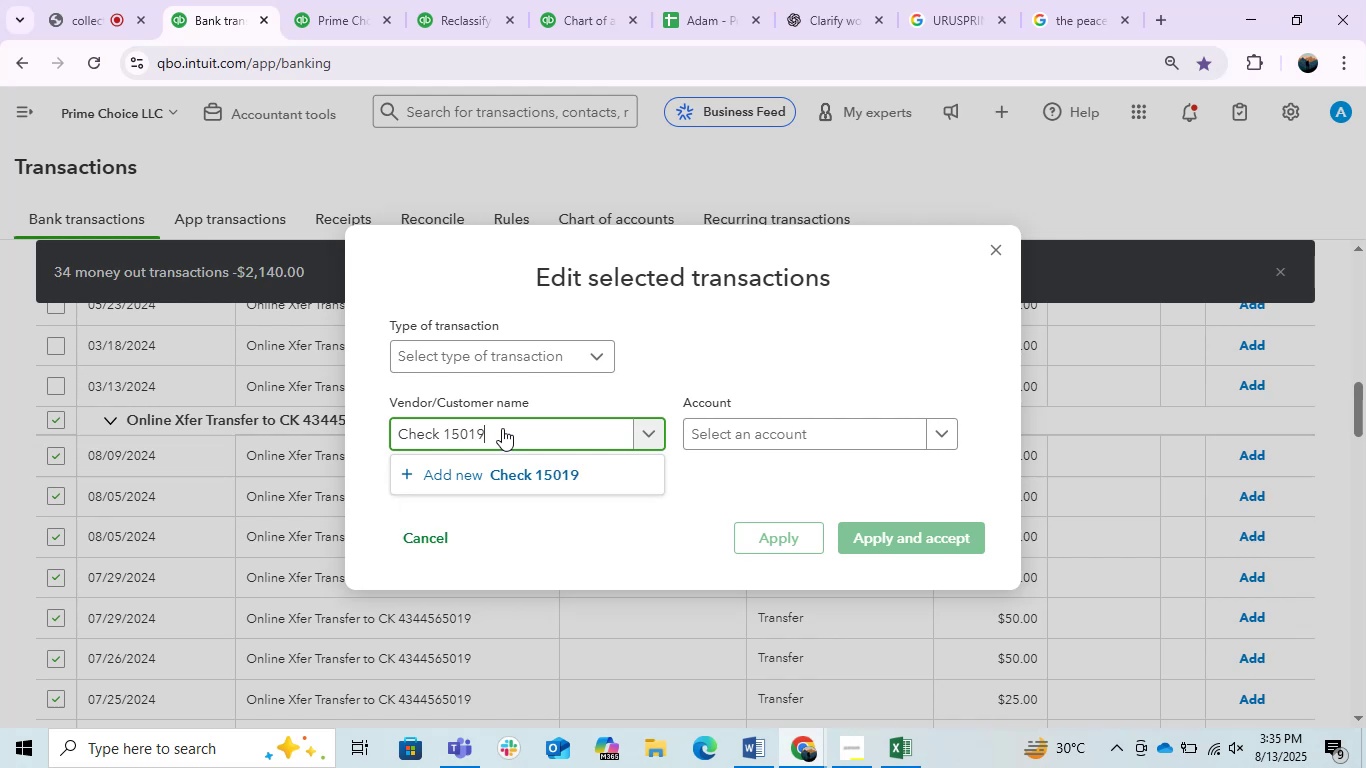 
left_click([548, 467])
 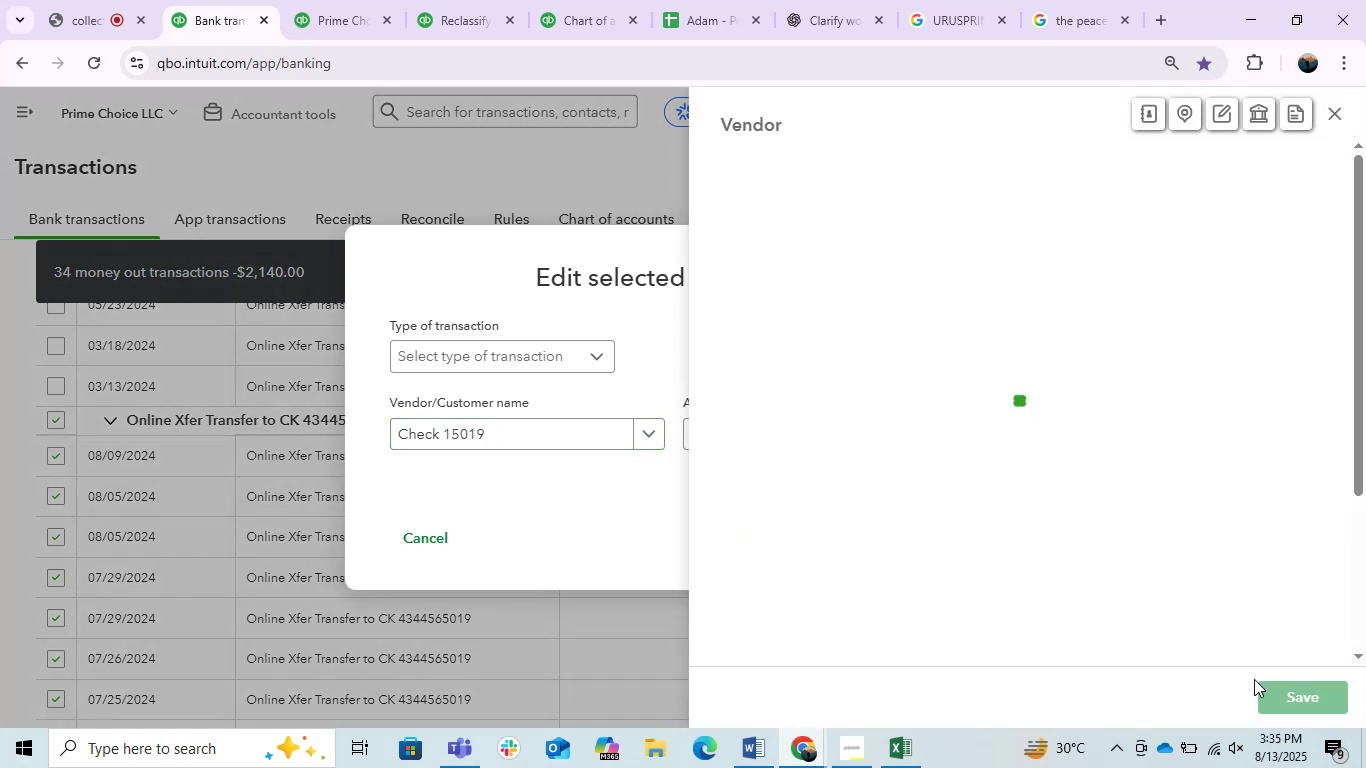 
left_click([1292, 689])
 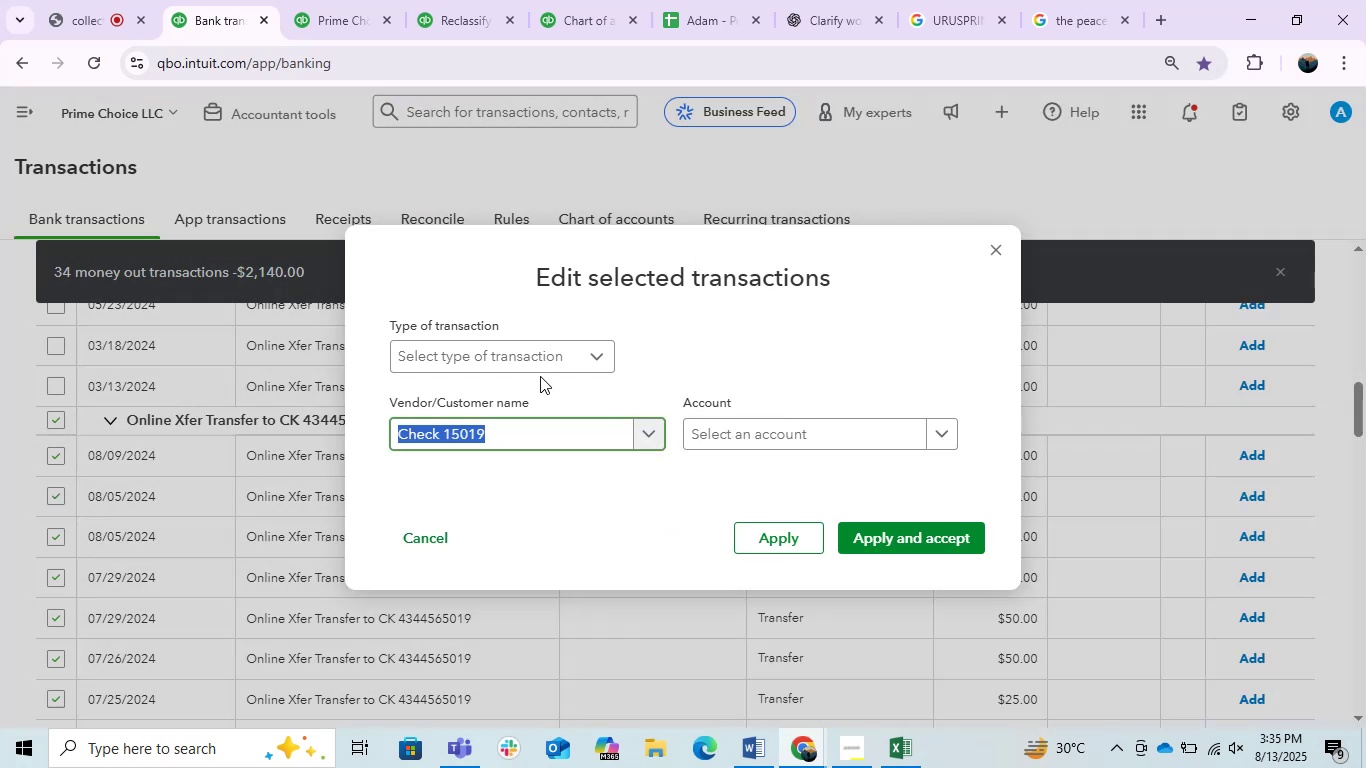 
left_click([537, 369])
 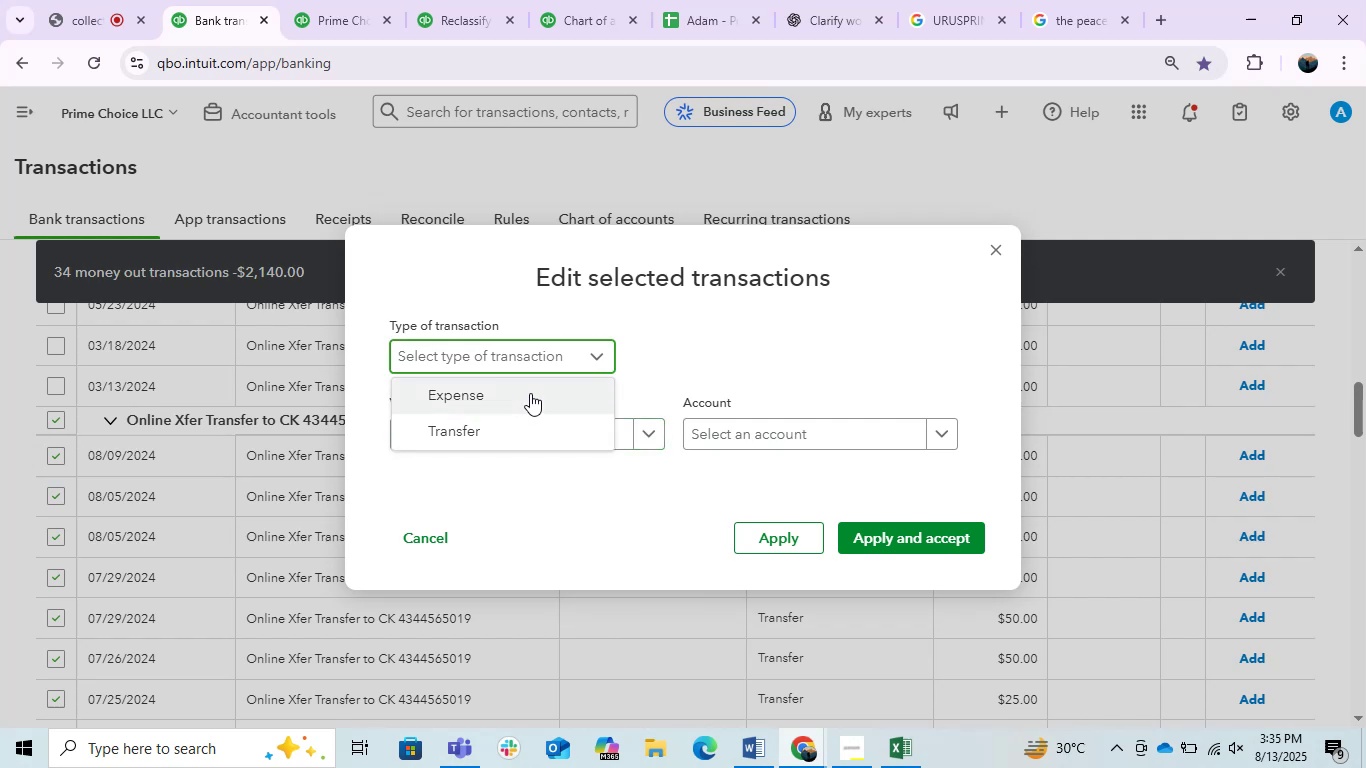 
left_click([530, 393])
 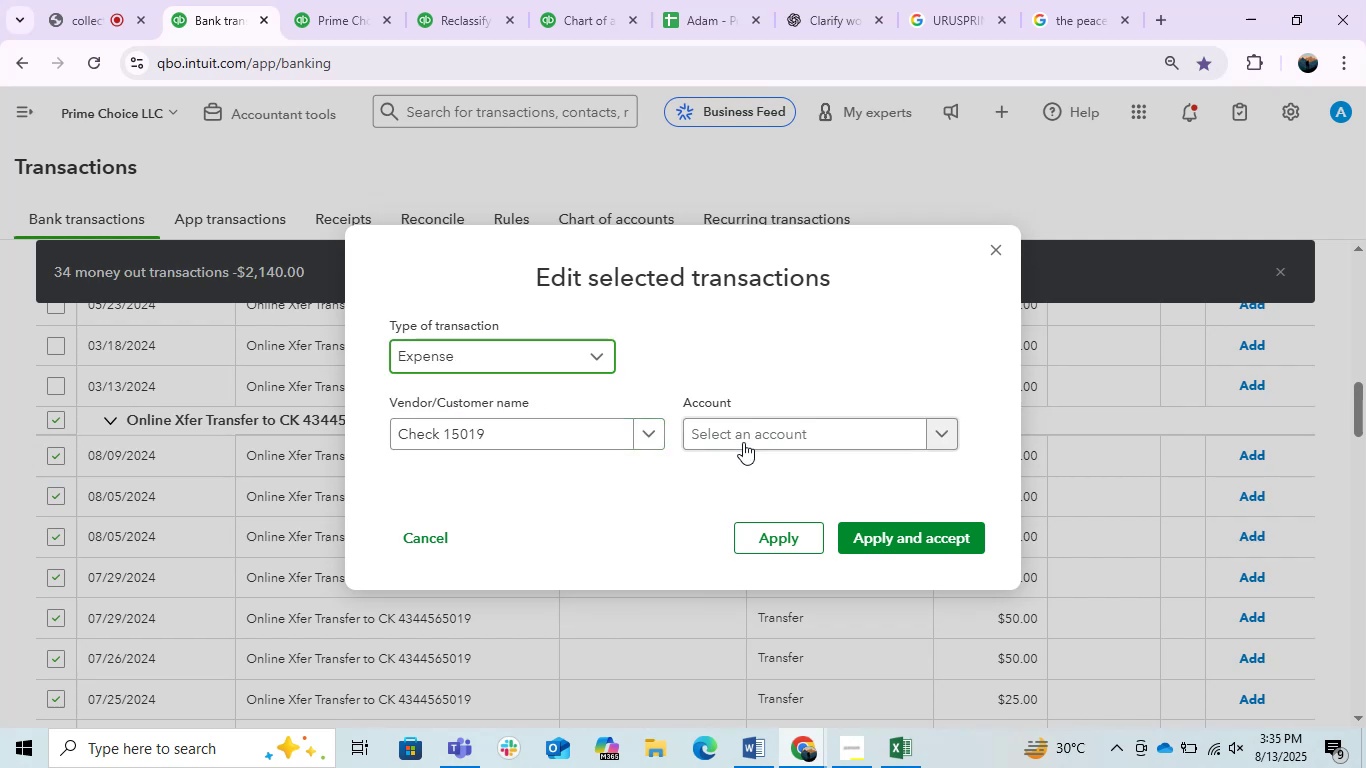 
left_click([758, 431])
 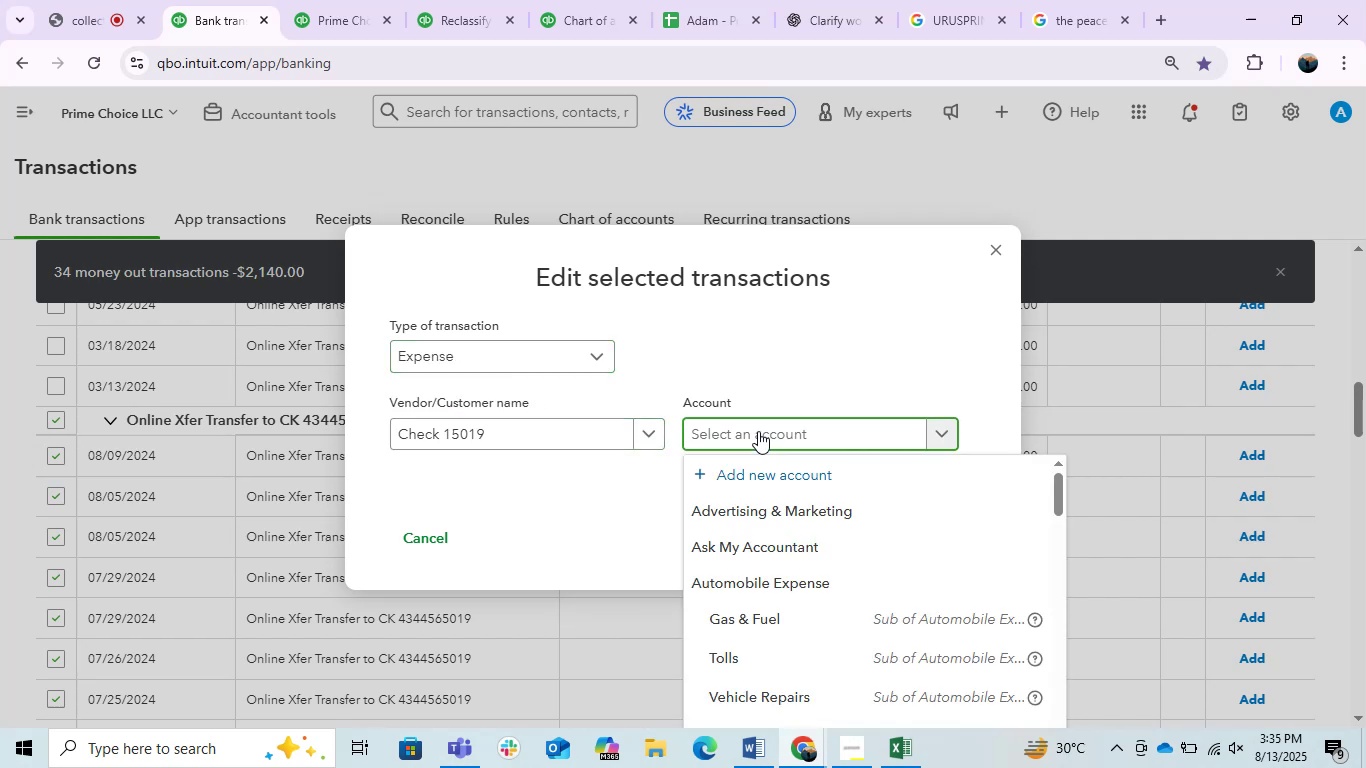 
type(sub)
 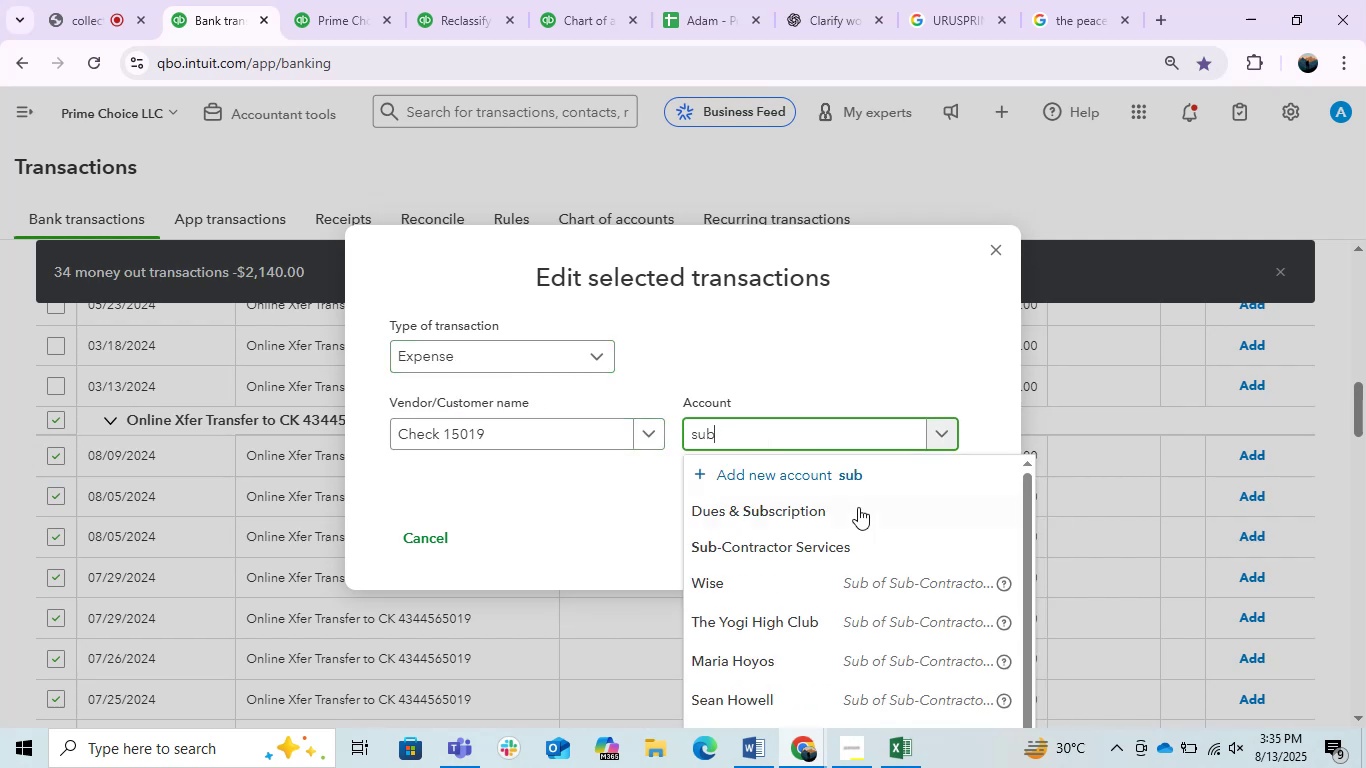 
left_click([831, 548])
 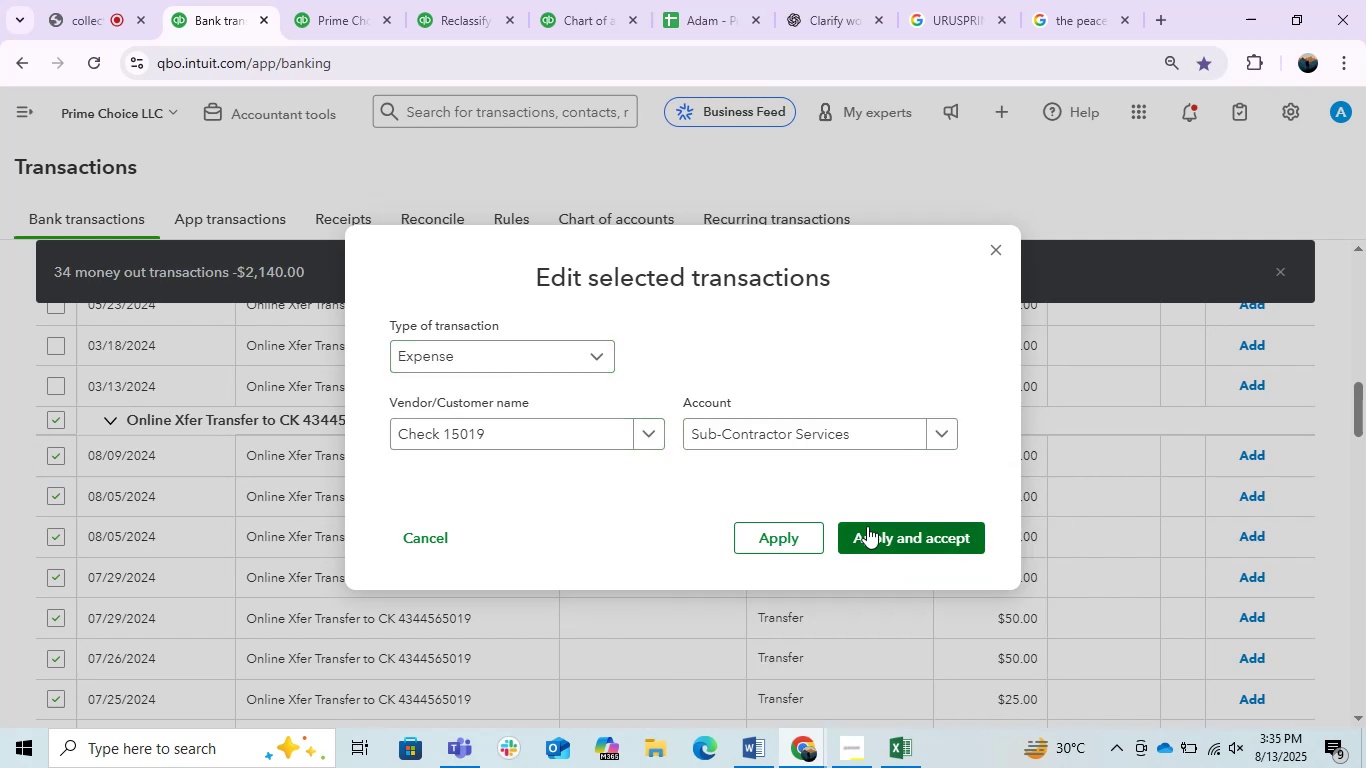 
left_click([867, 526])
 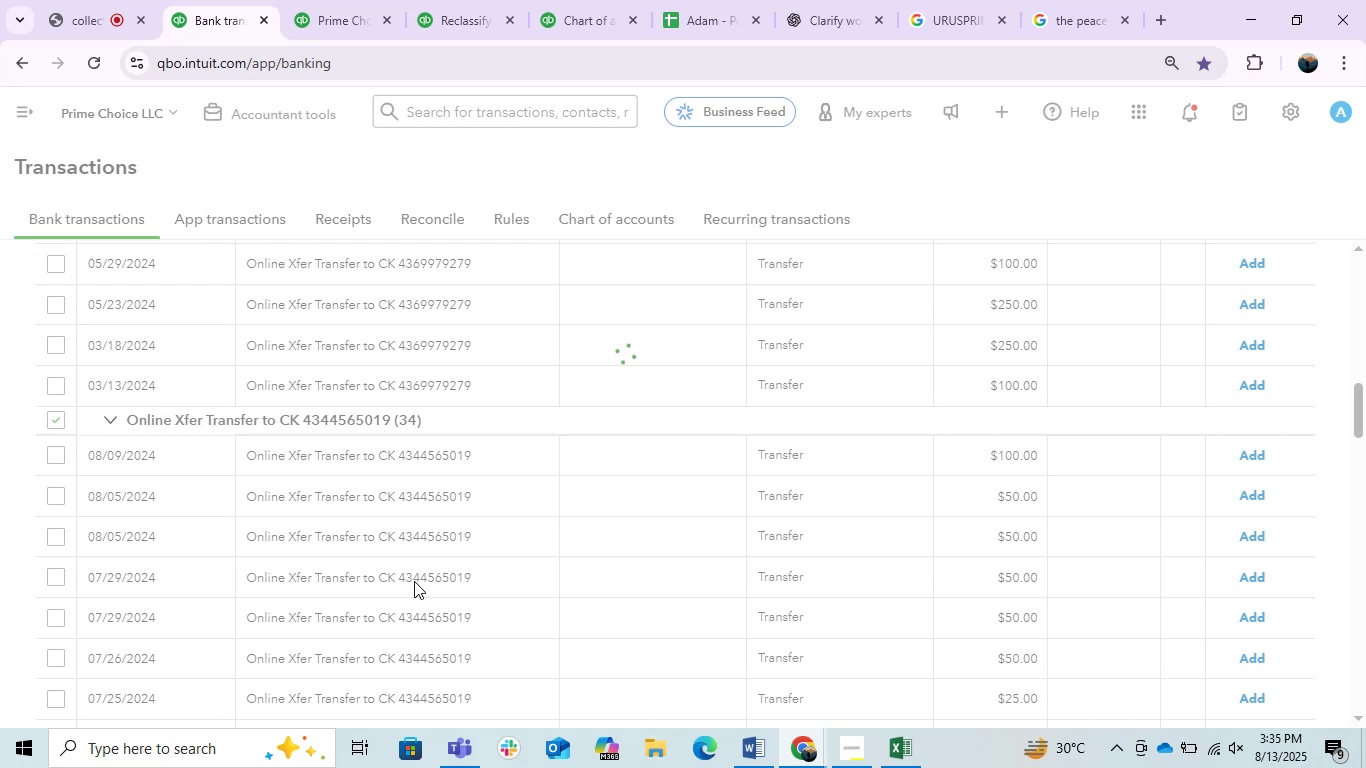 
wait(8.87)
 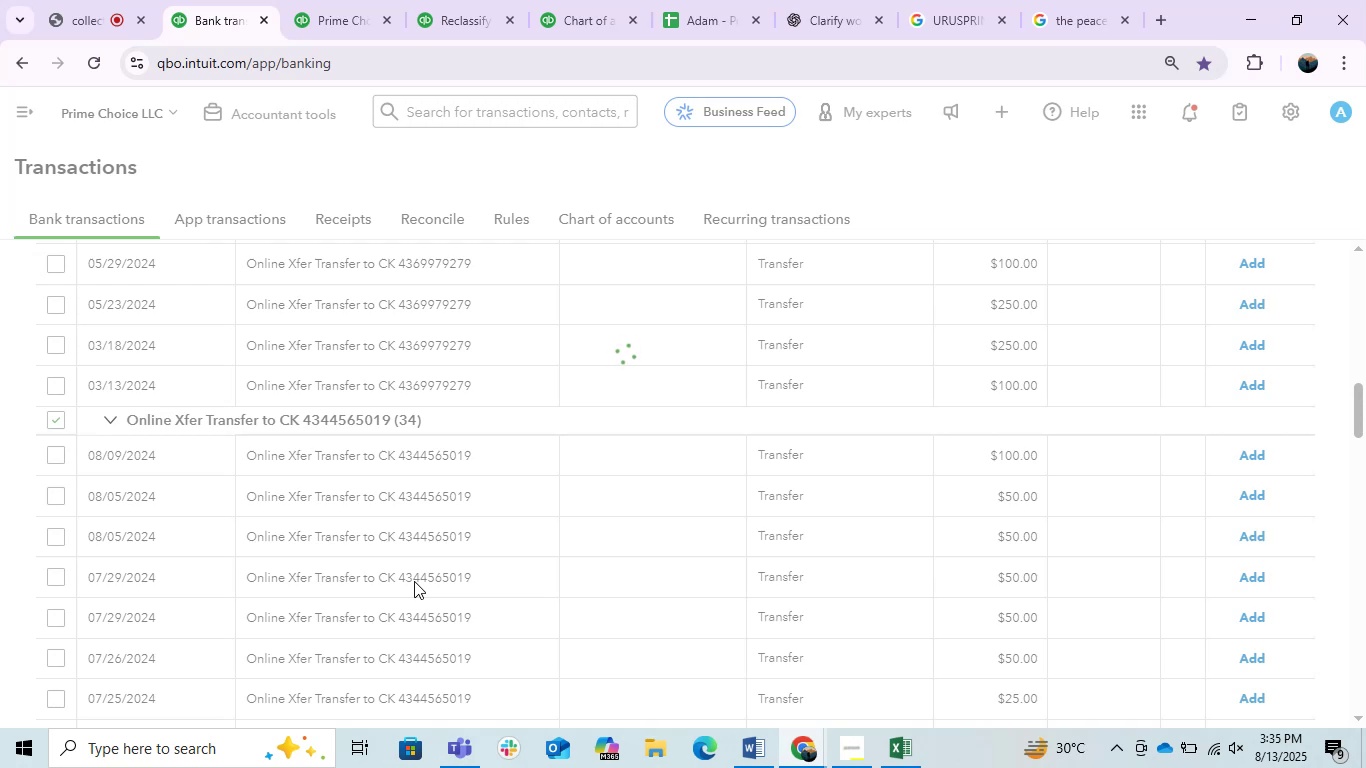 
scroll: coordinate [583, 597], scroll_direction: down, amount: 1.0
 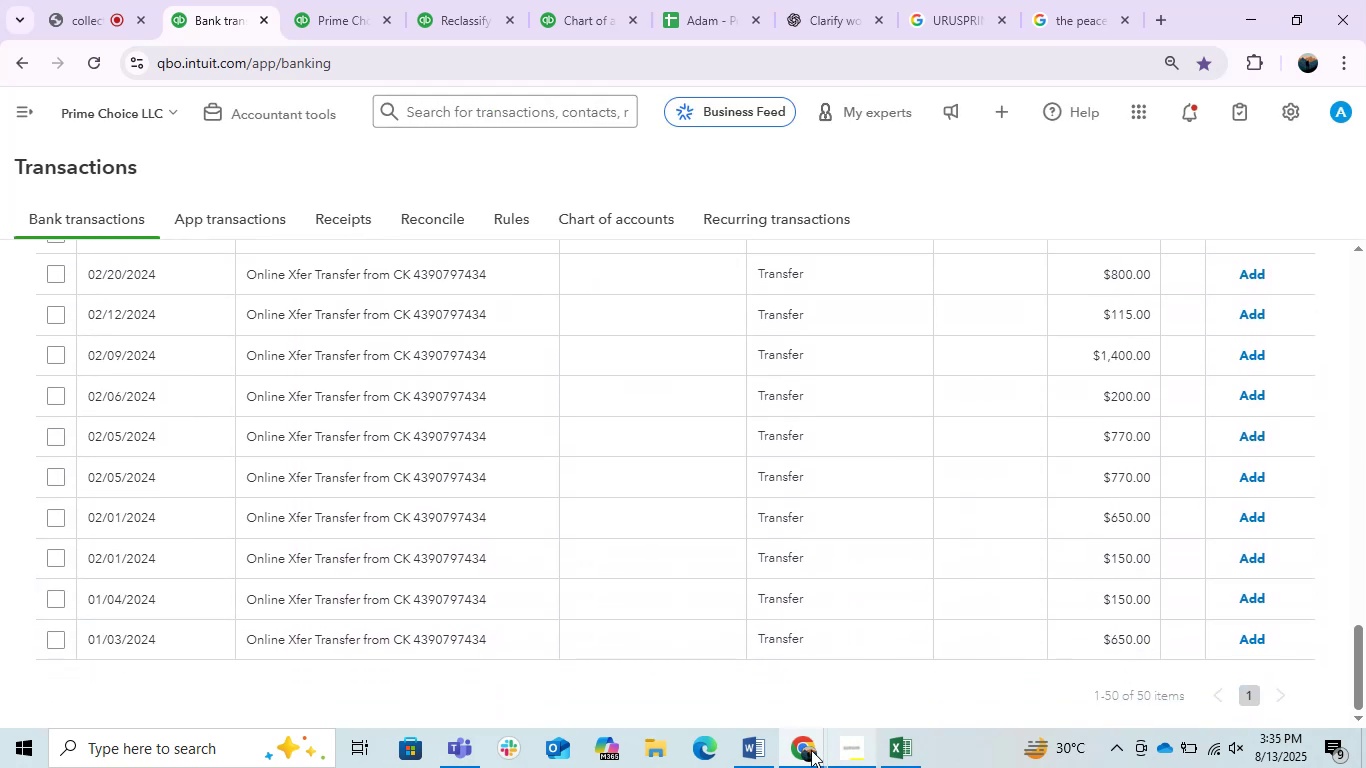 
left_click([762, 750])
 